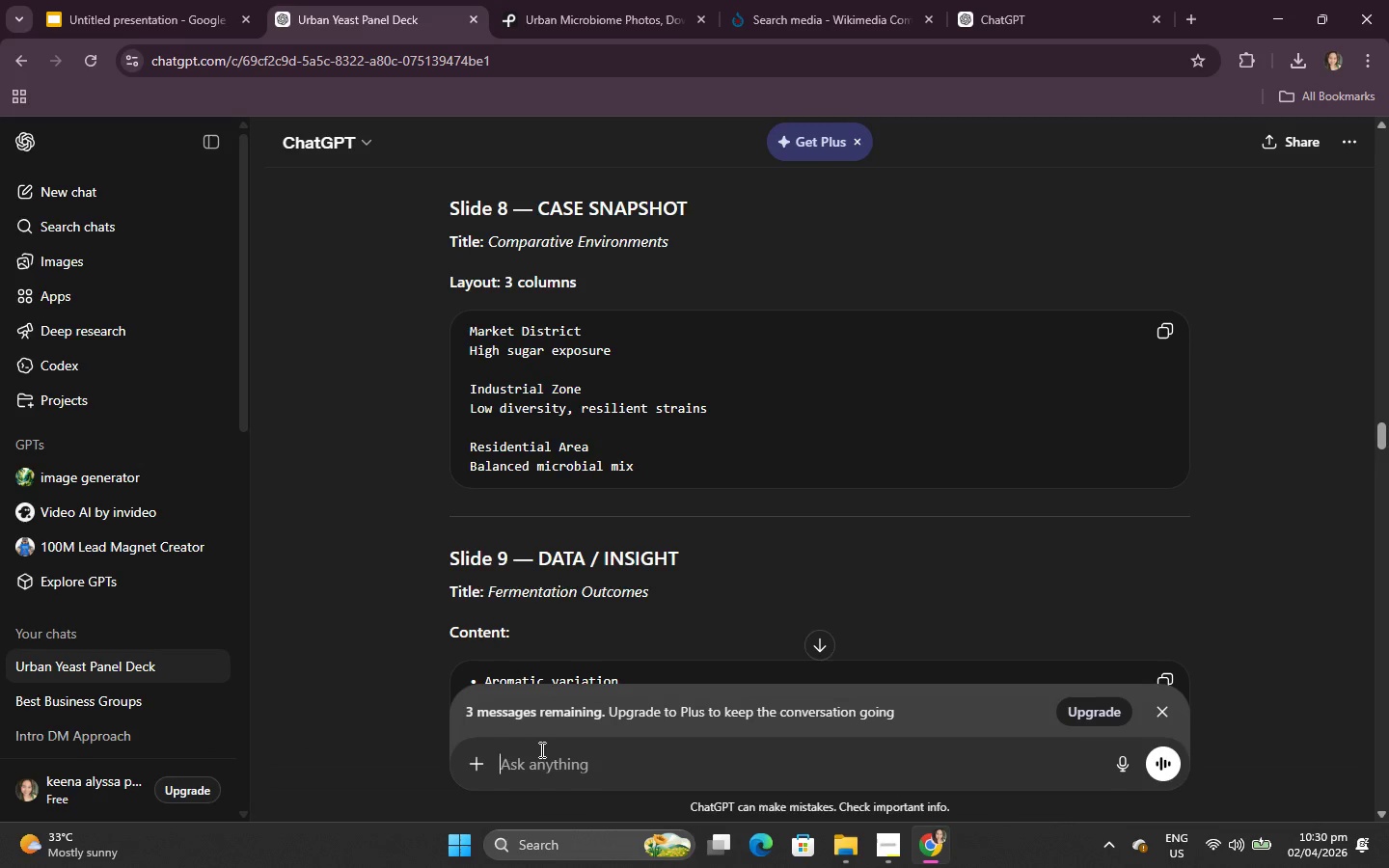 
type(phoo)
key(Backspace)
type(to : )
 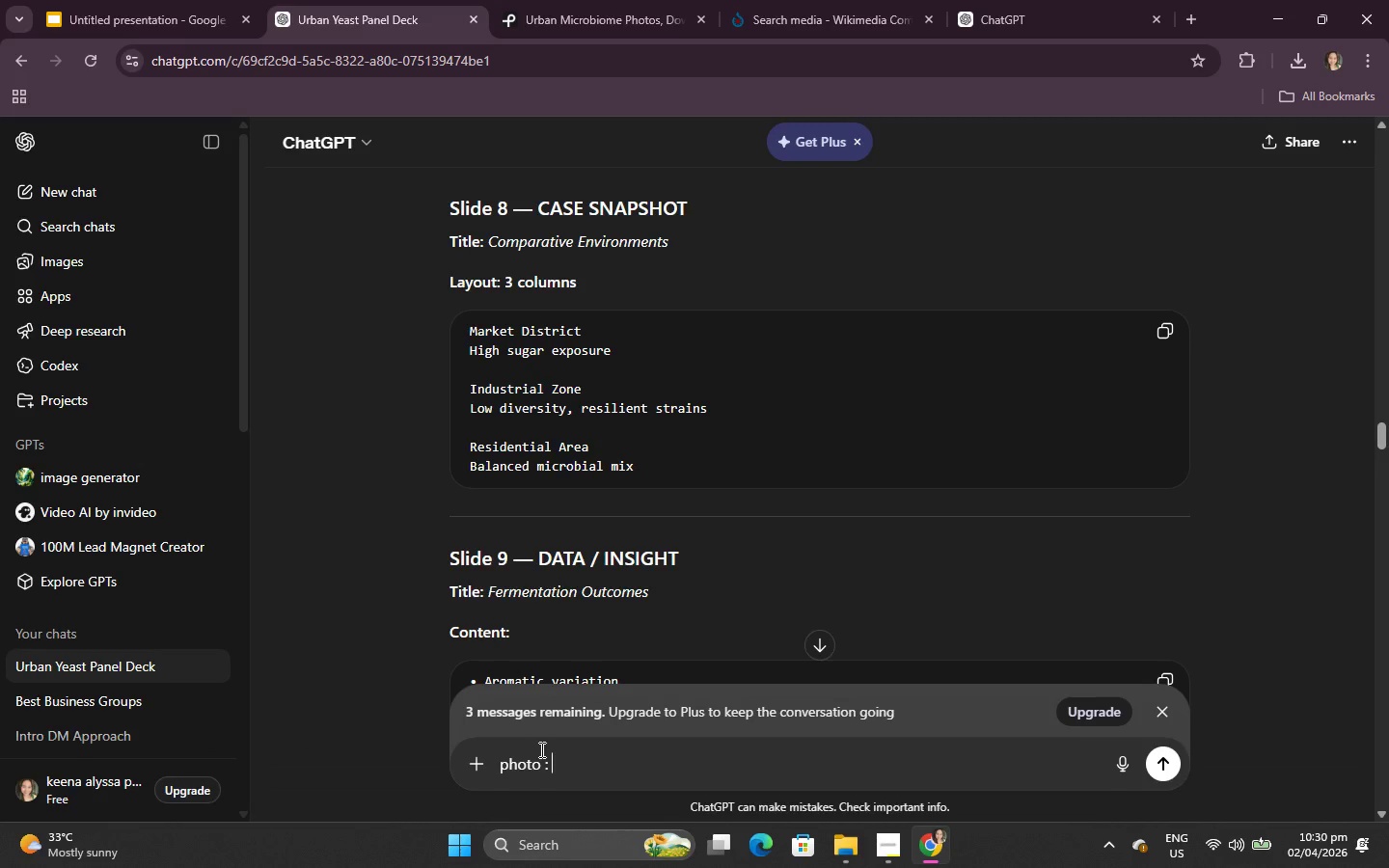 
key(Control+ControlLeft)
 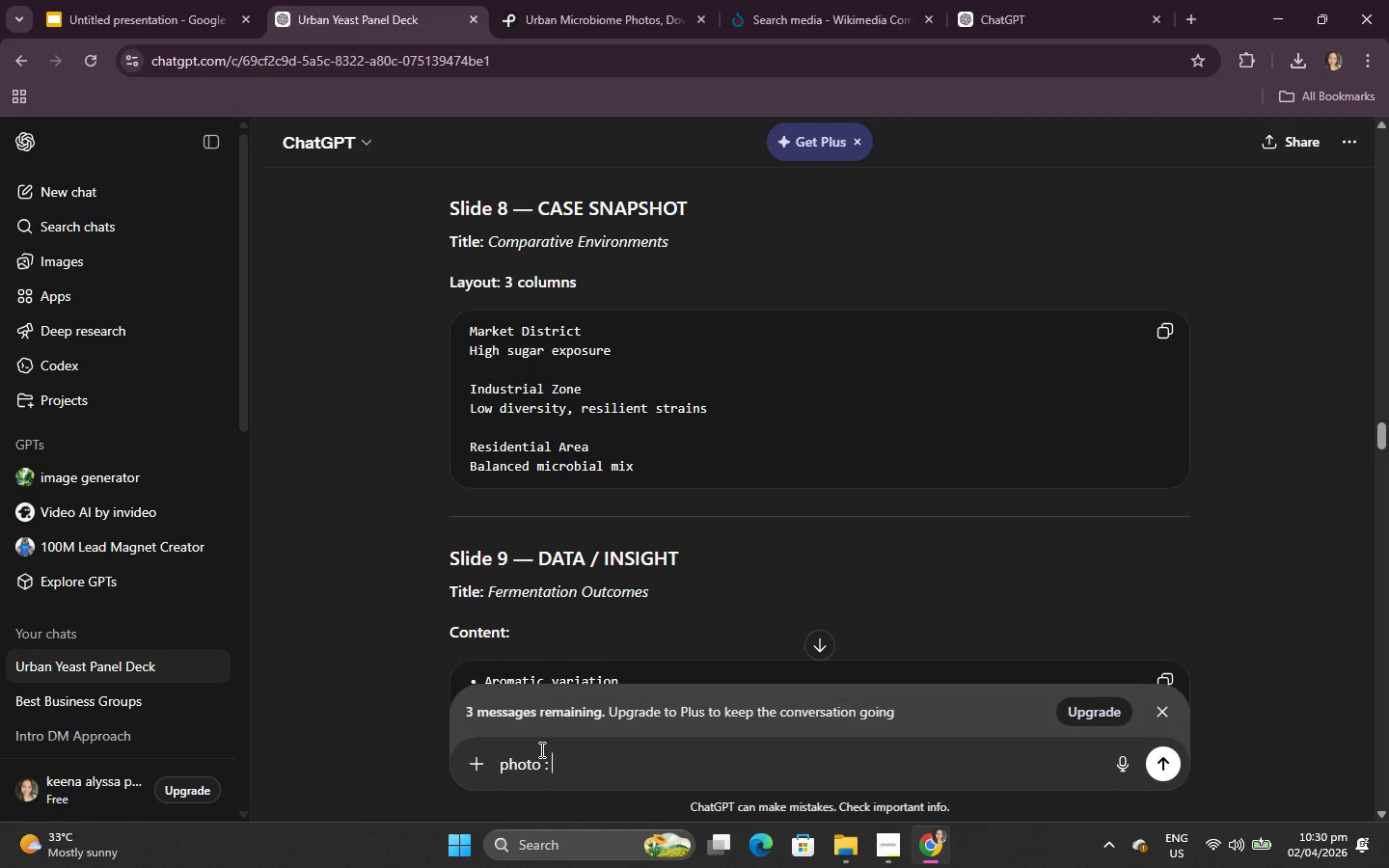 
key(Control+V)
 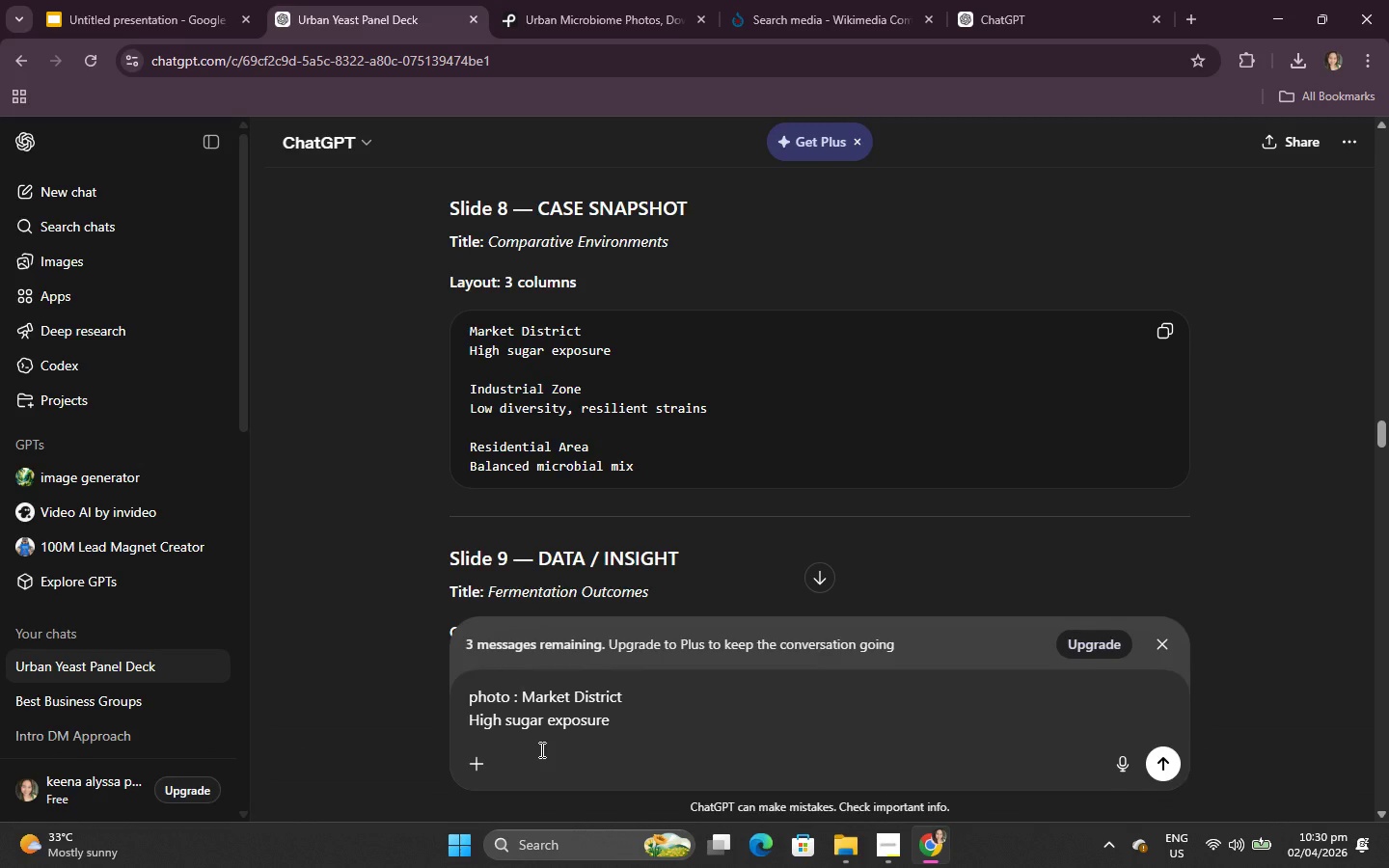 
key(Enter)
 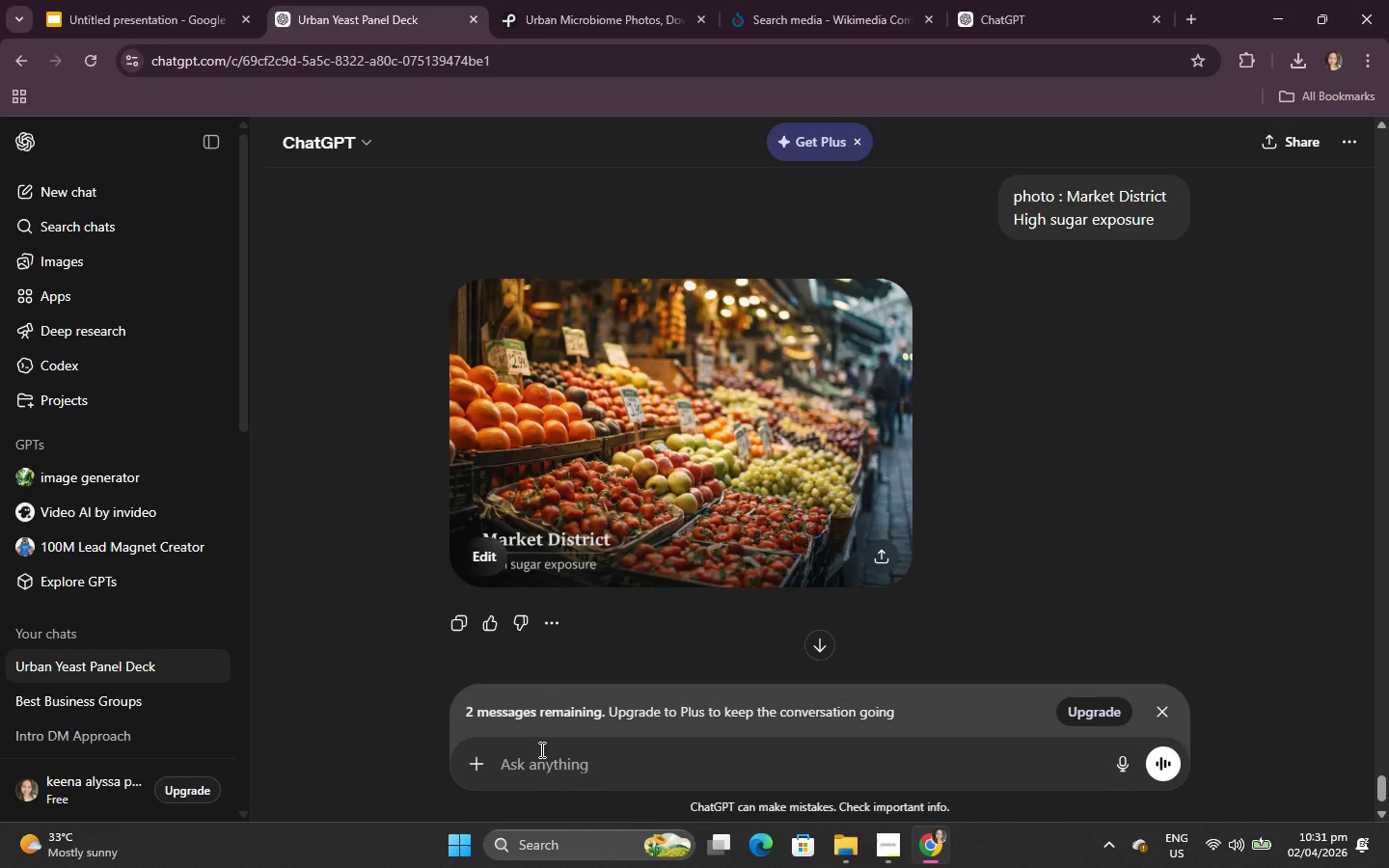 
wait(58.97)
 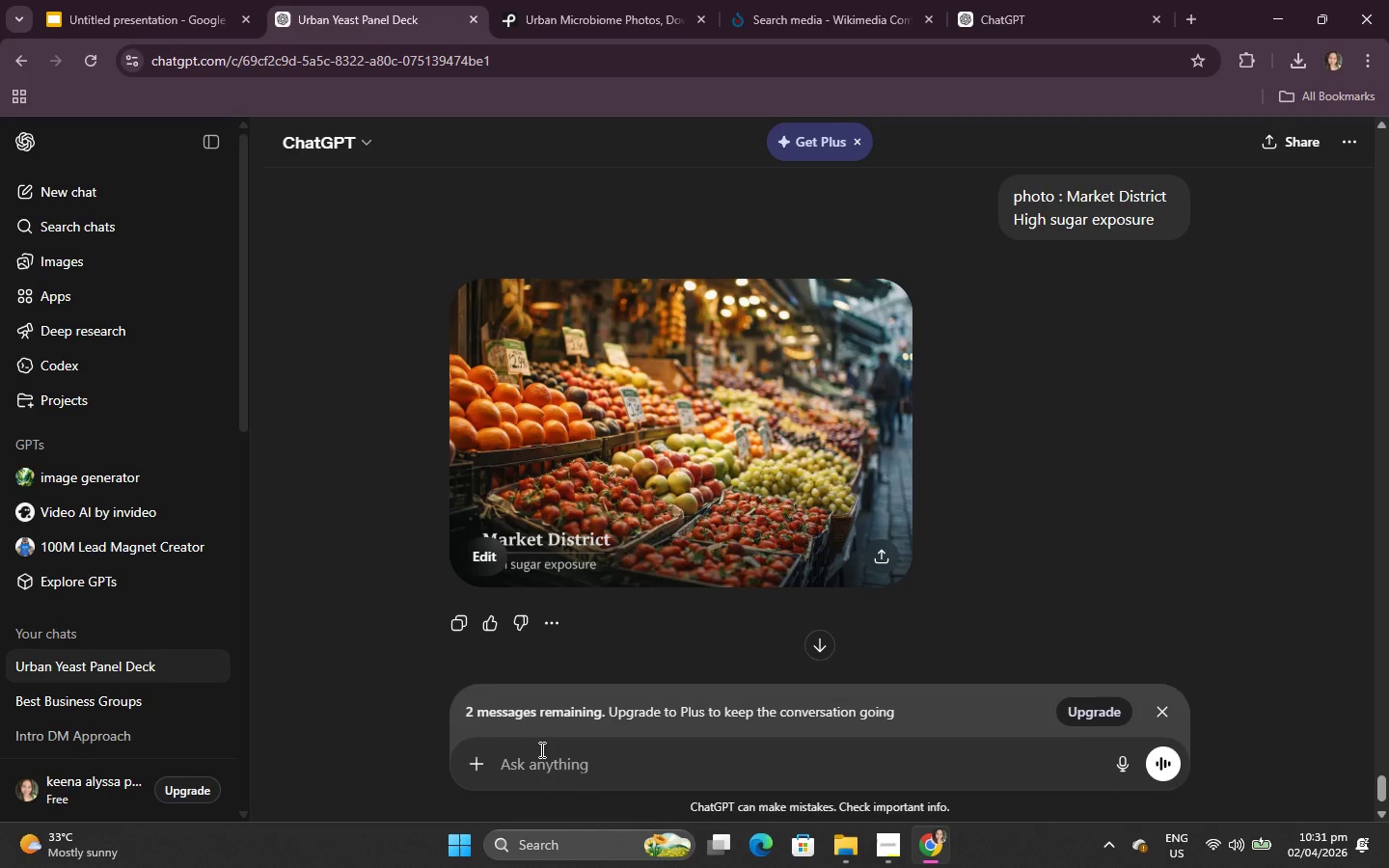 
left_click([888, 552])
 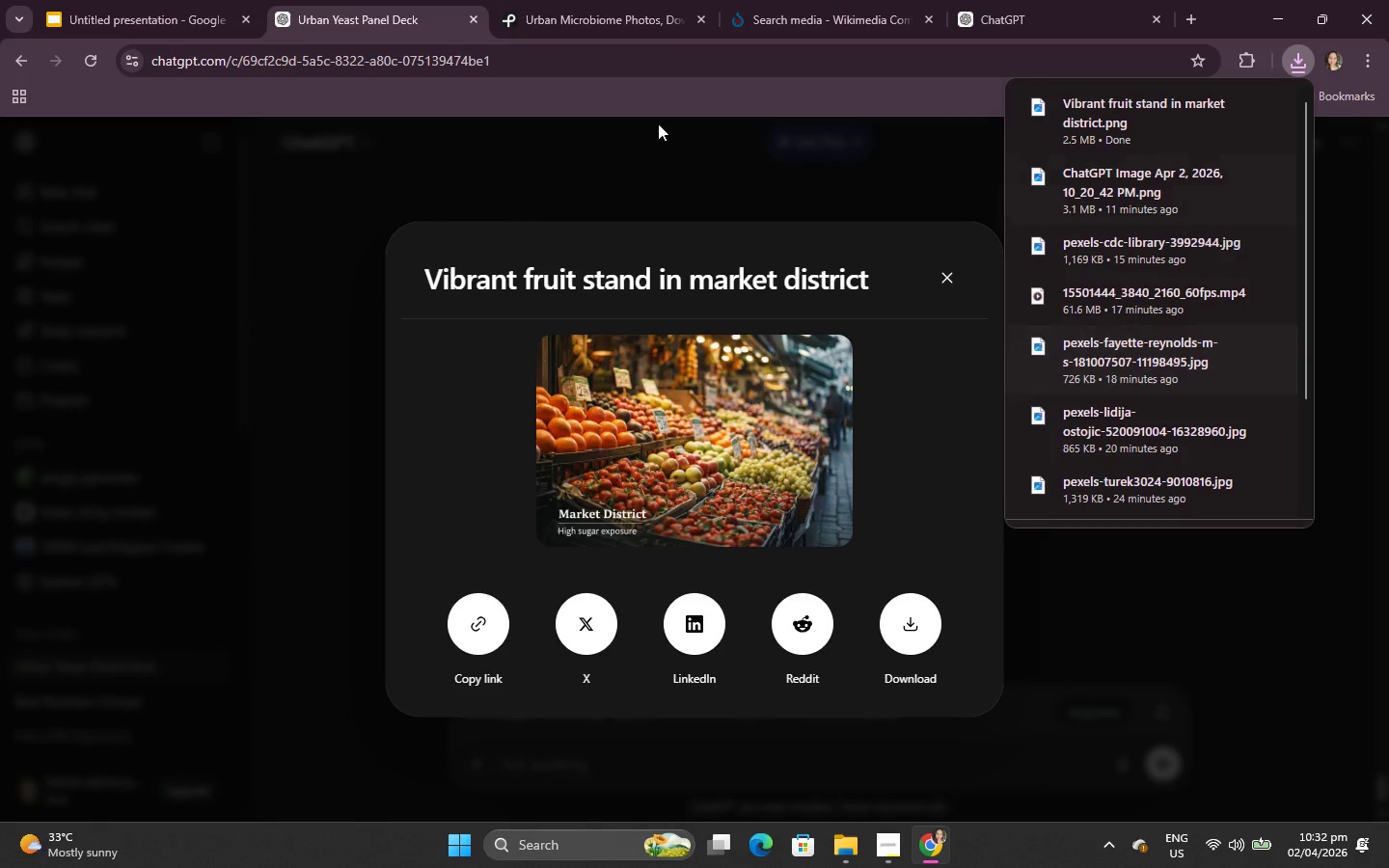 
wait(5.8)
 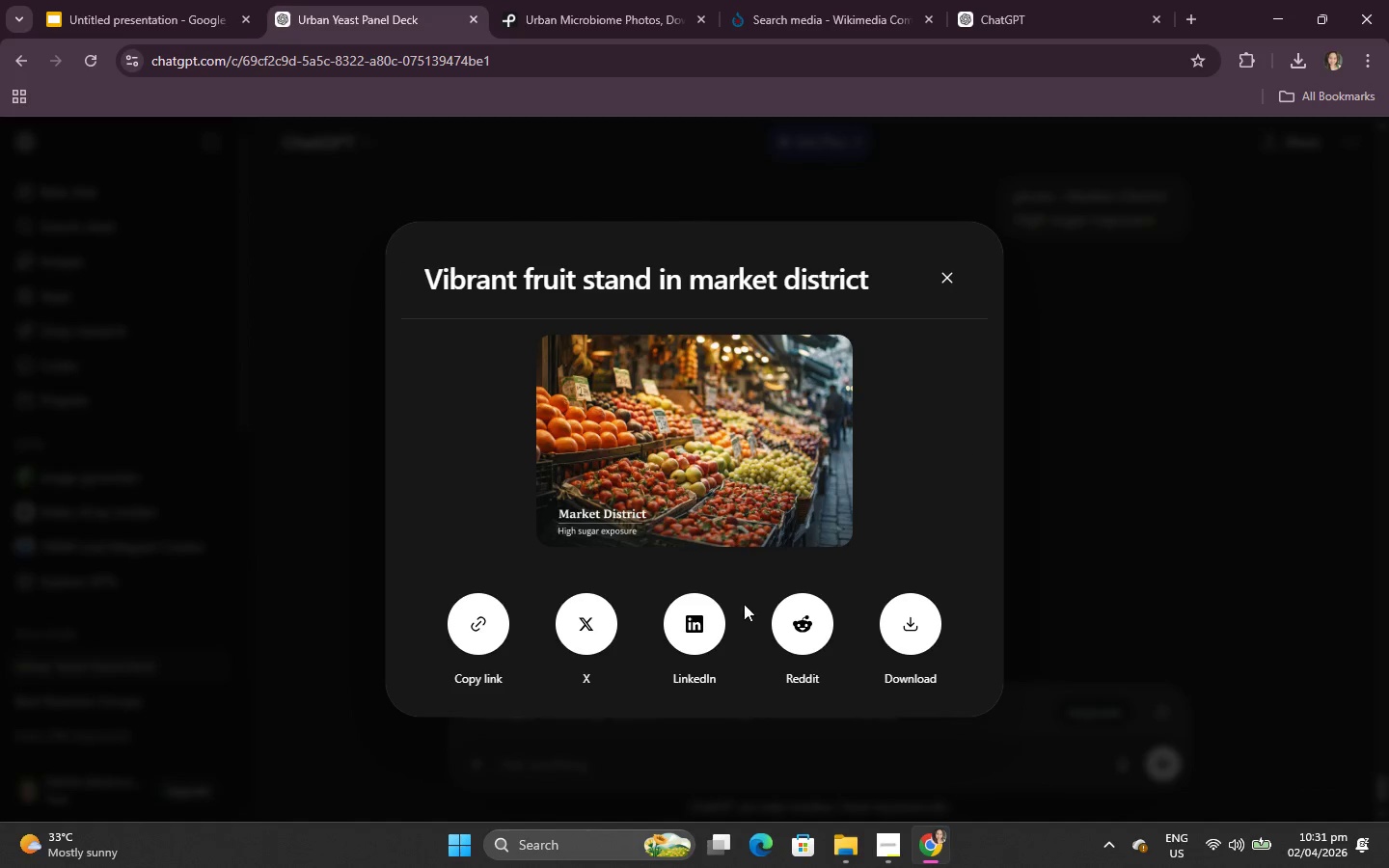 
right_click([548, 415])
 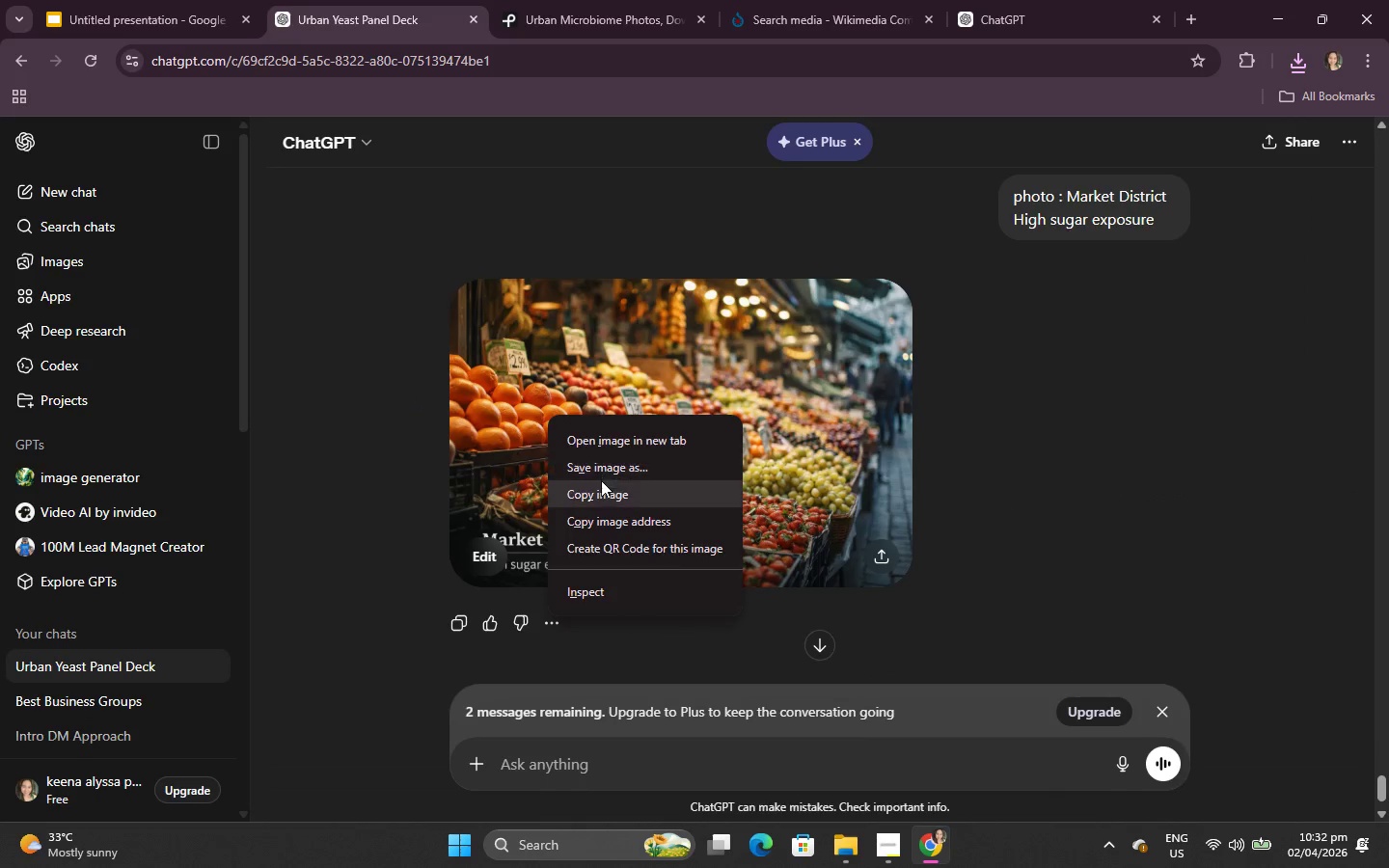 
left_click([604, 494])
 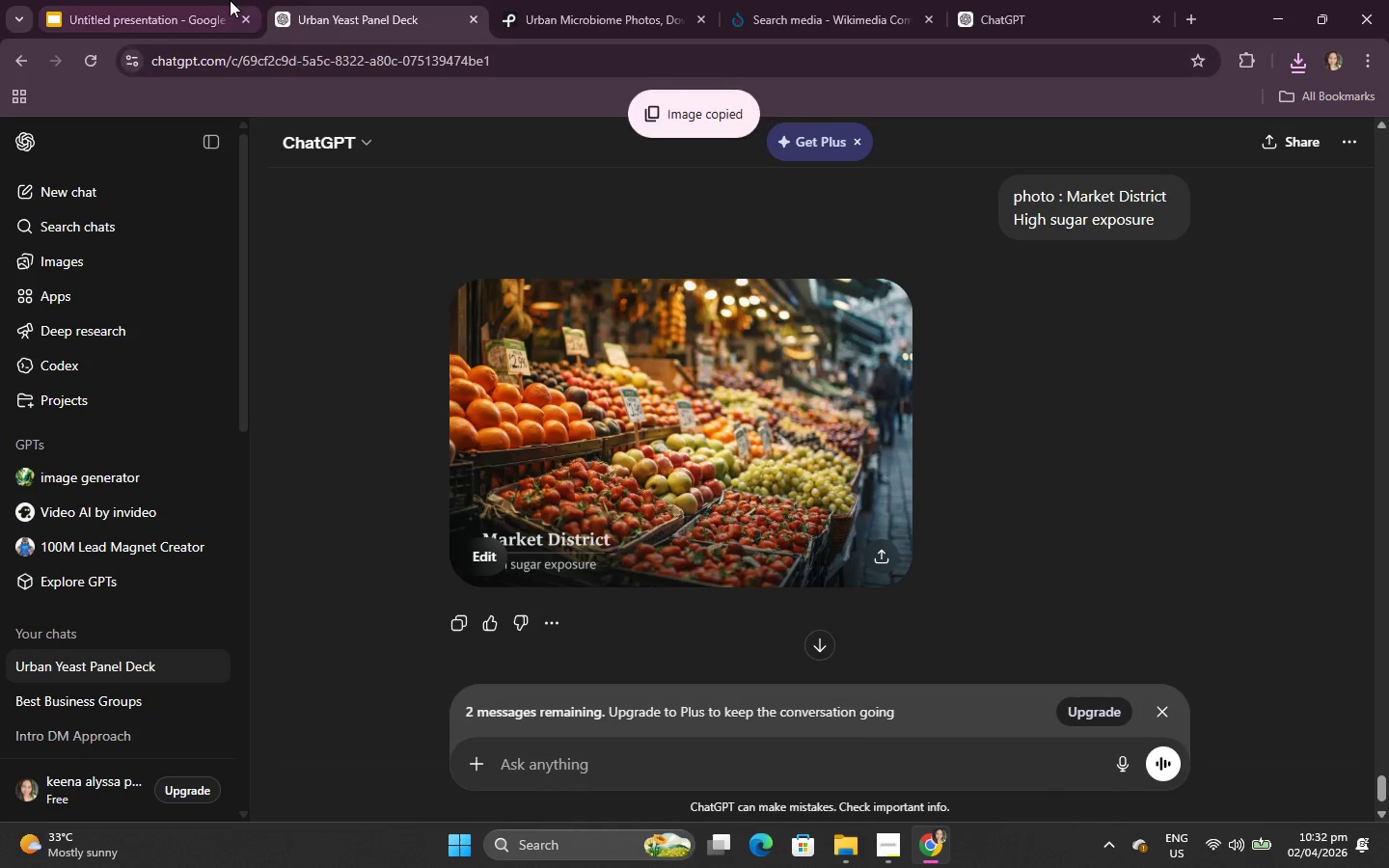 
left_click([226, 0])
 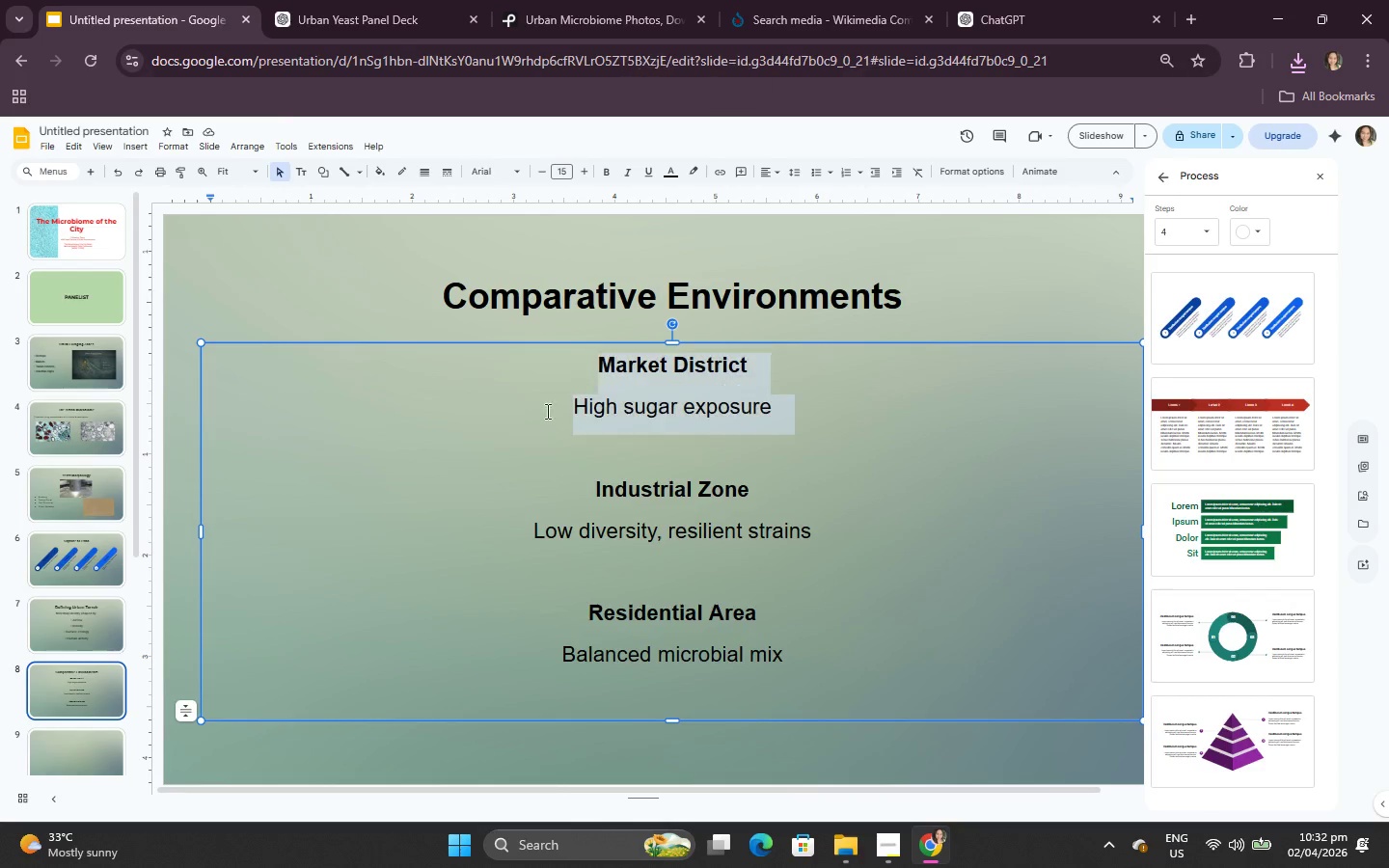 
key(Control+V)
 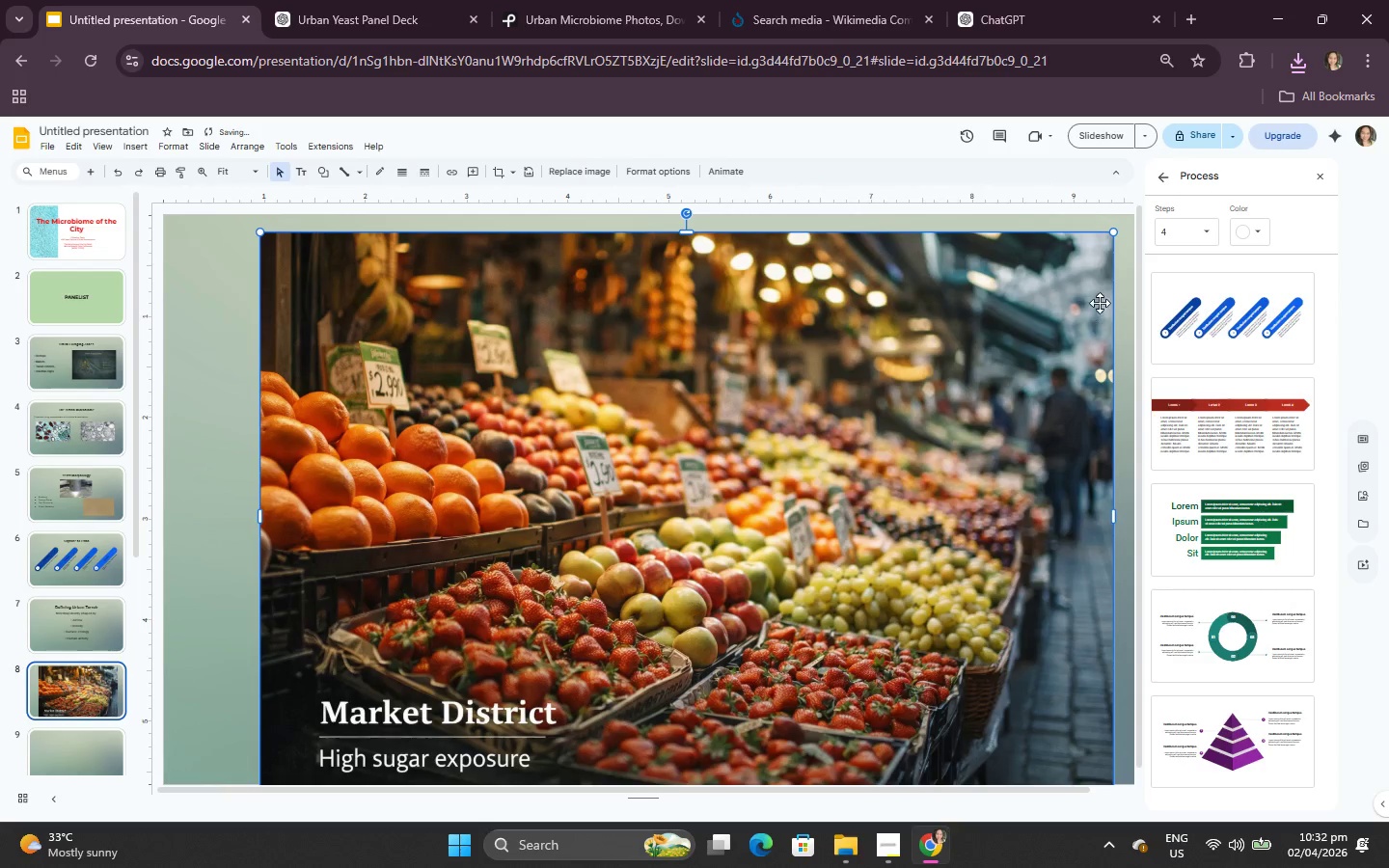 
left_click_drag(start_coordinate=[1114, 231], to_coordinate=[665, 632])
 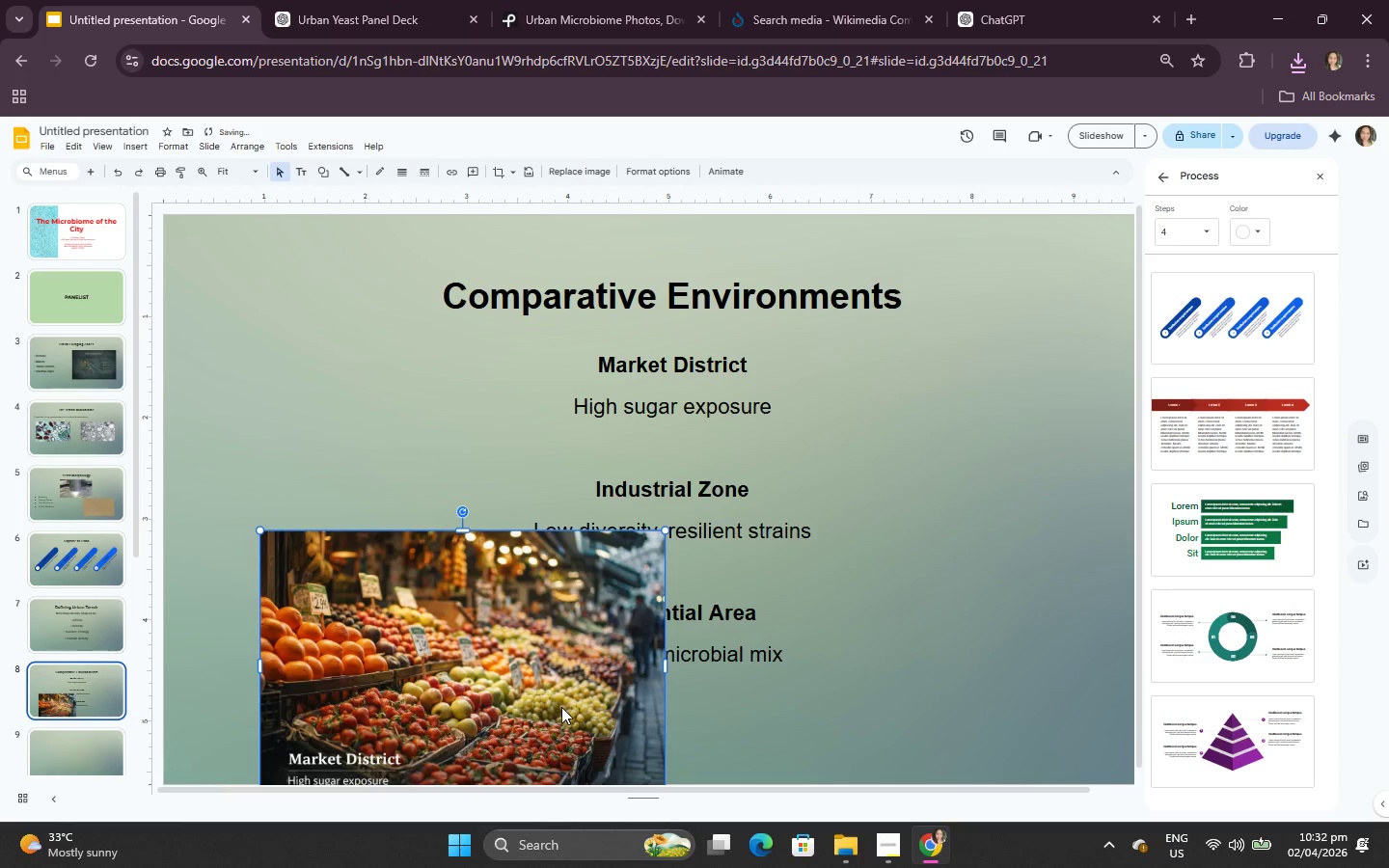 
left_click_drag(start_coordinate=[526, 697], to_coordinate=[465, 502])
 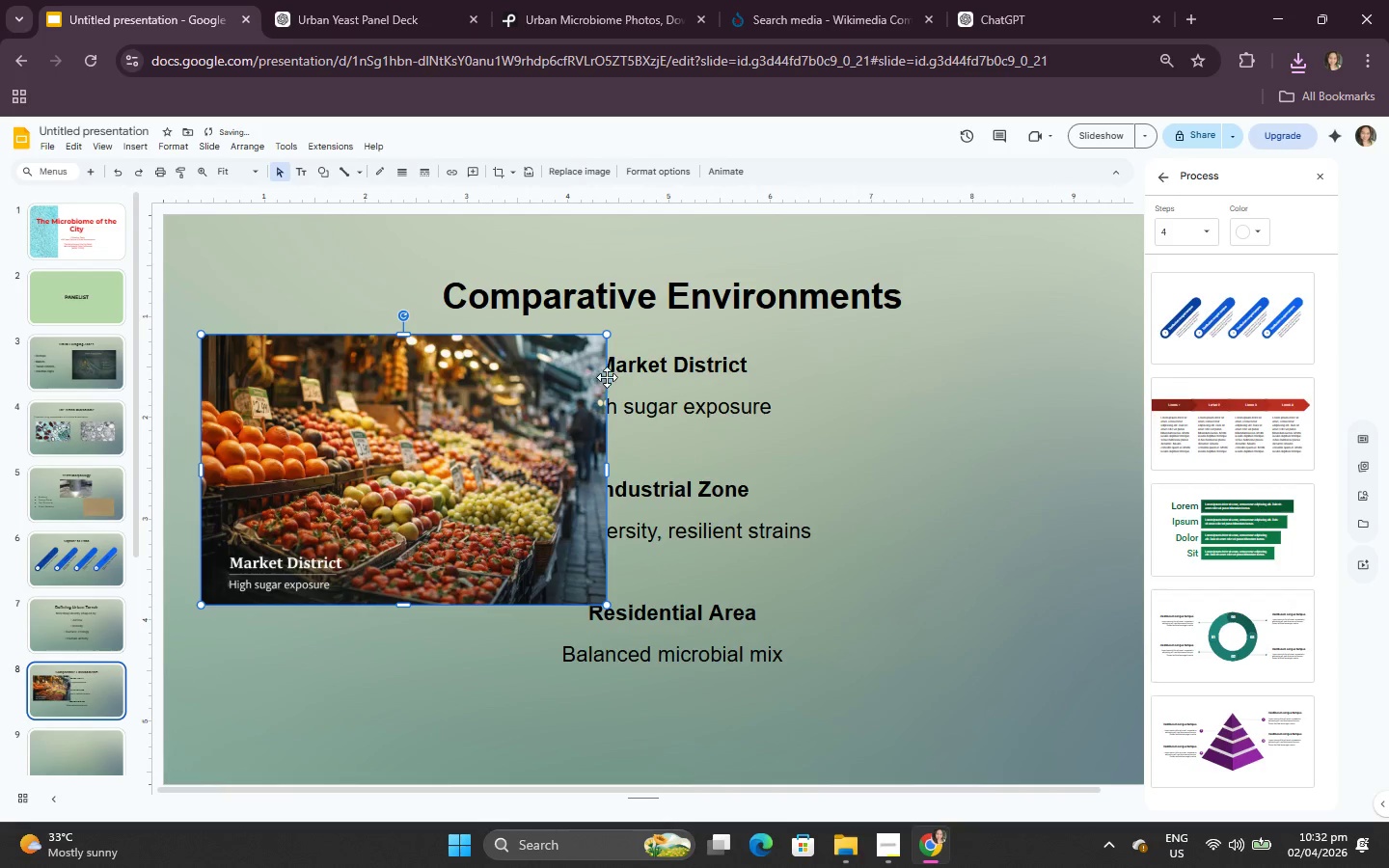 
left_click([625, 363])
 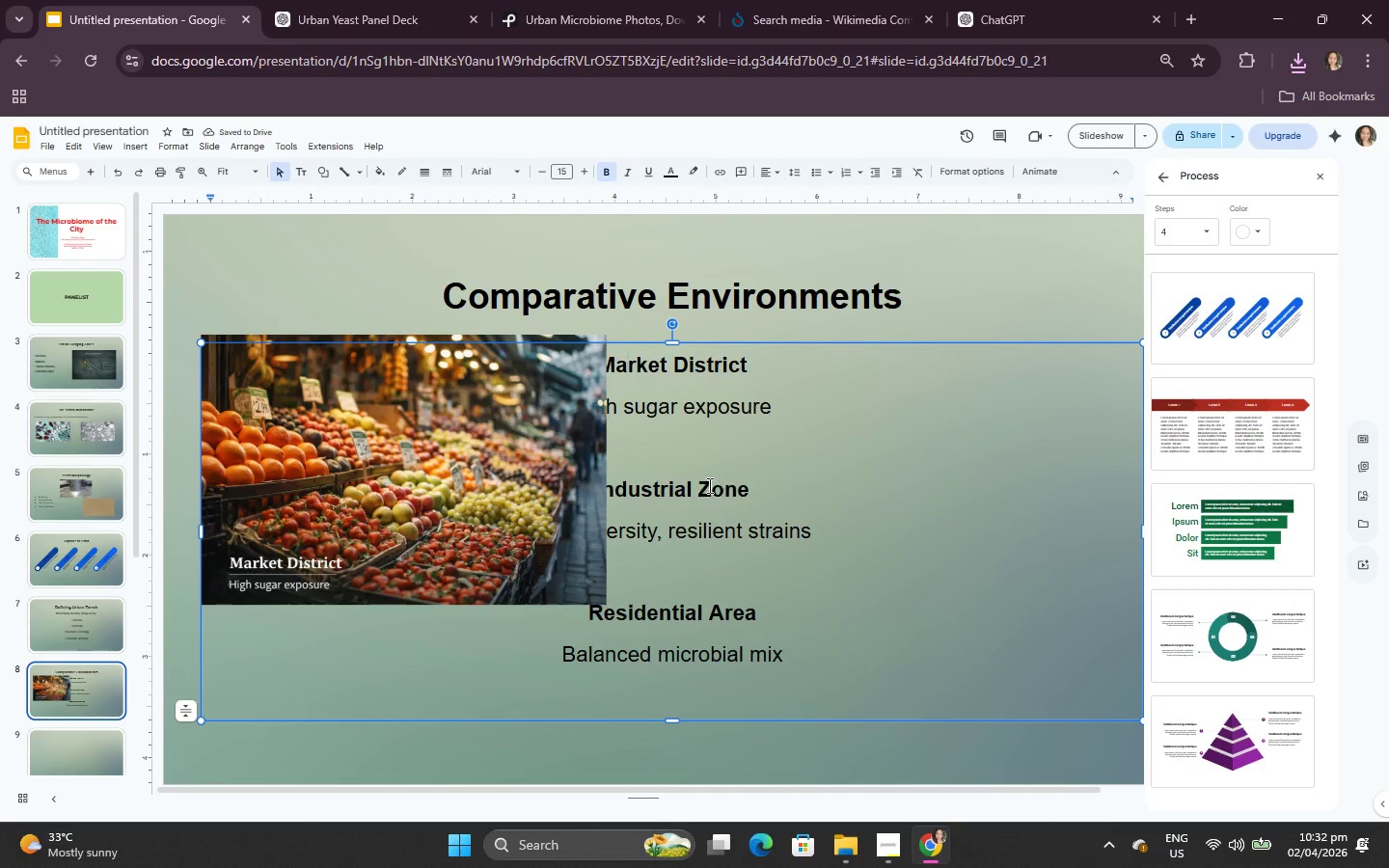 
left_click_drag(start_coordinate=[828, 537], to_coordinate=[509, 501])
 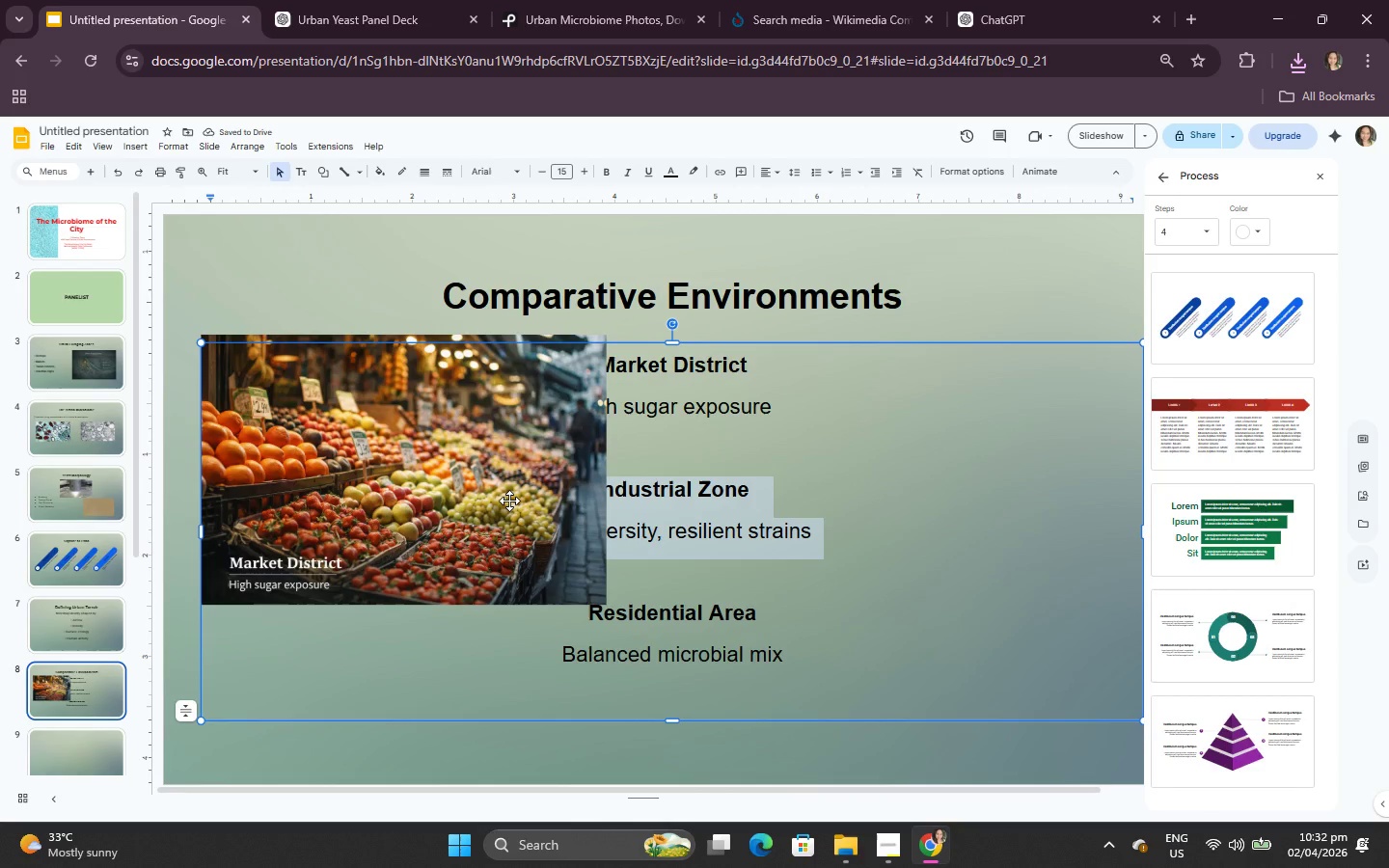 
key(Control+C)
 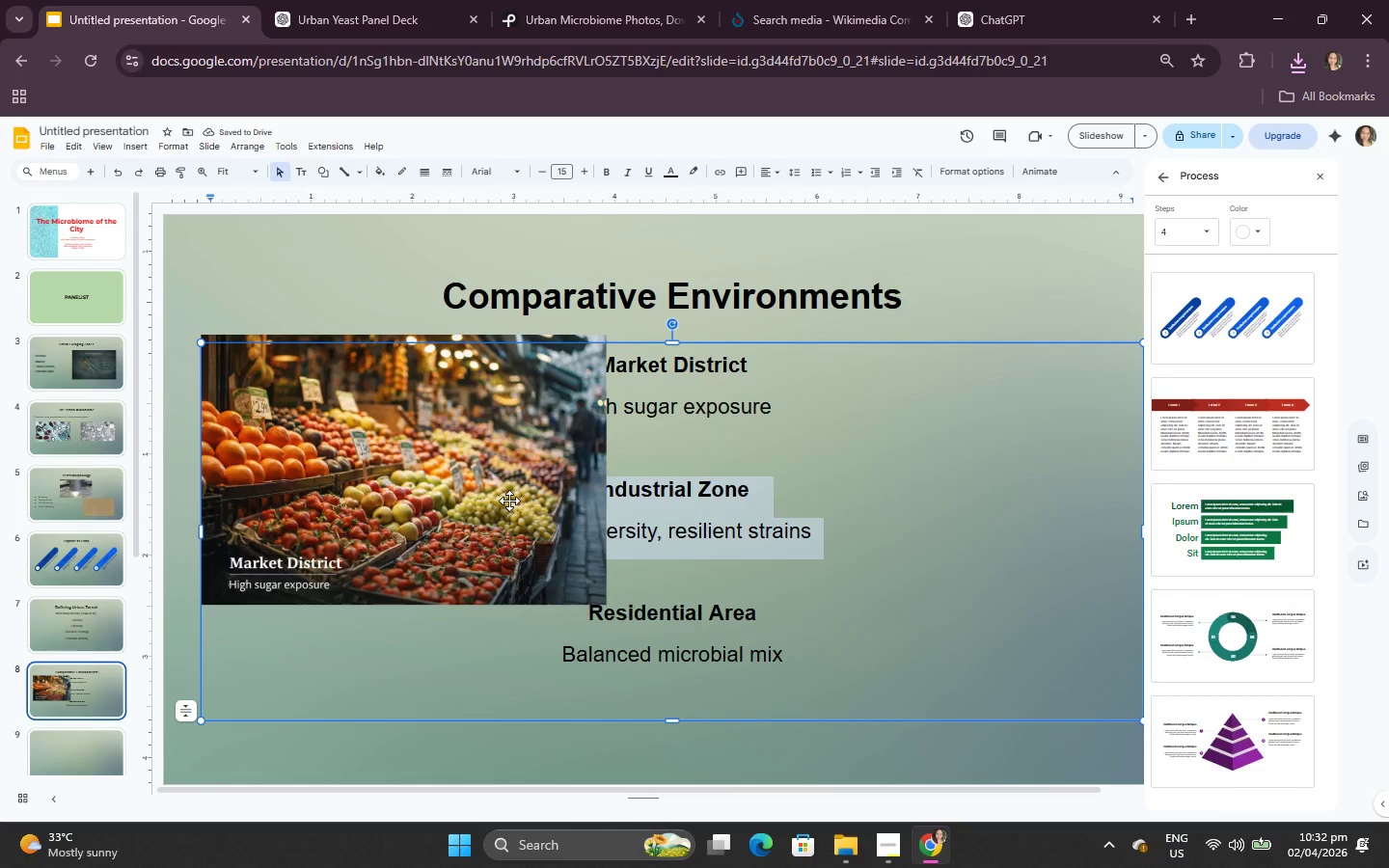 
left_click([509, 501])
 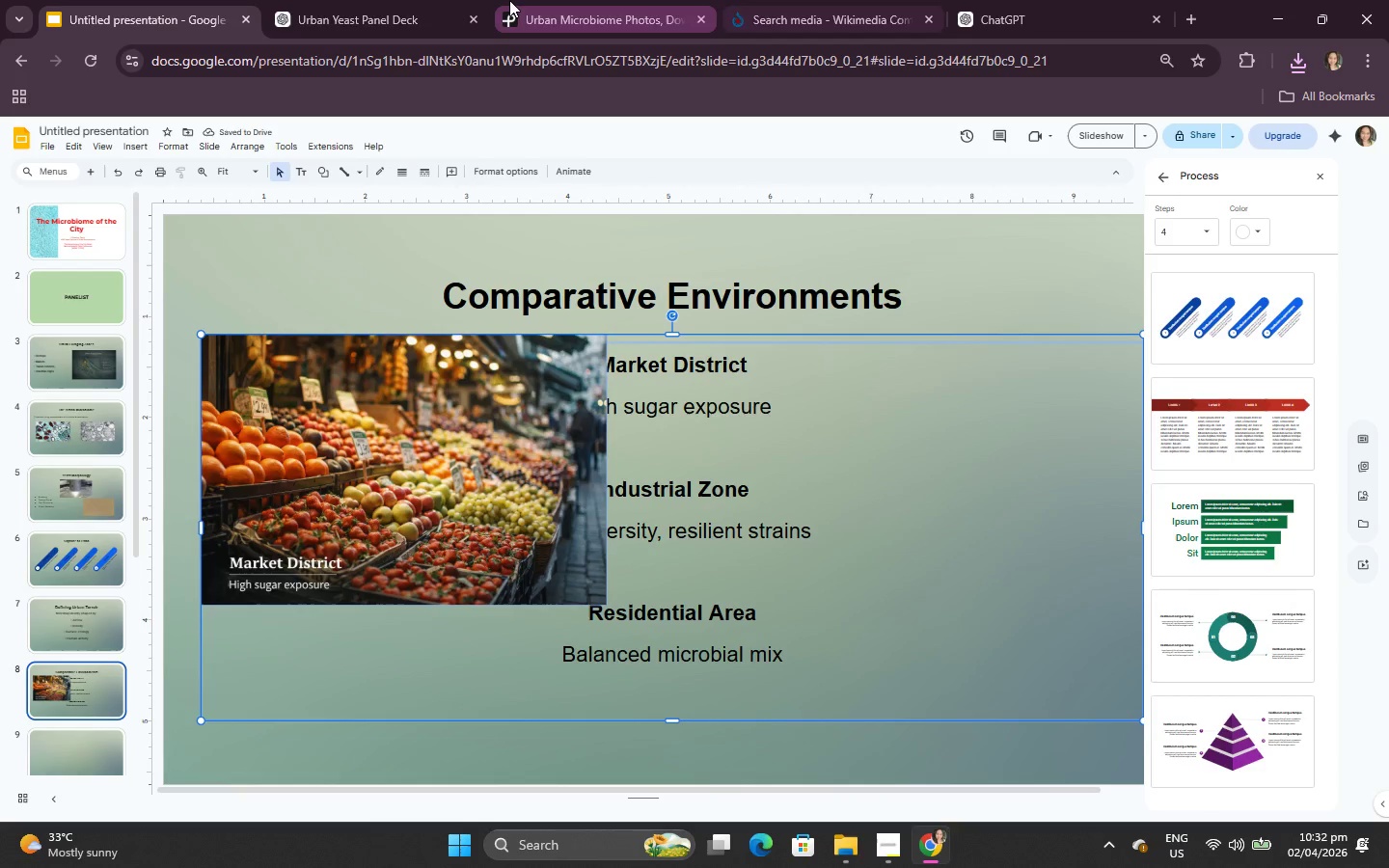 
left_click([429, 0])
 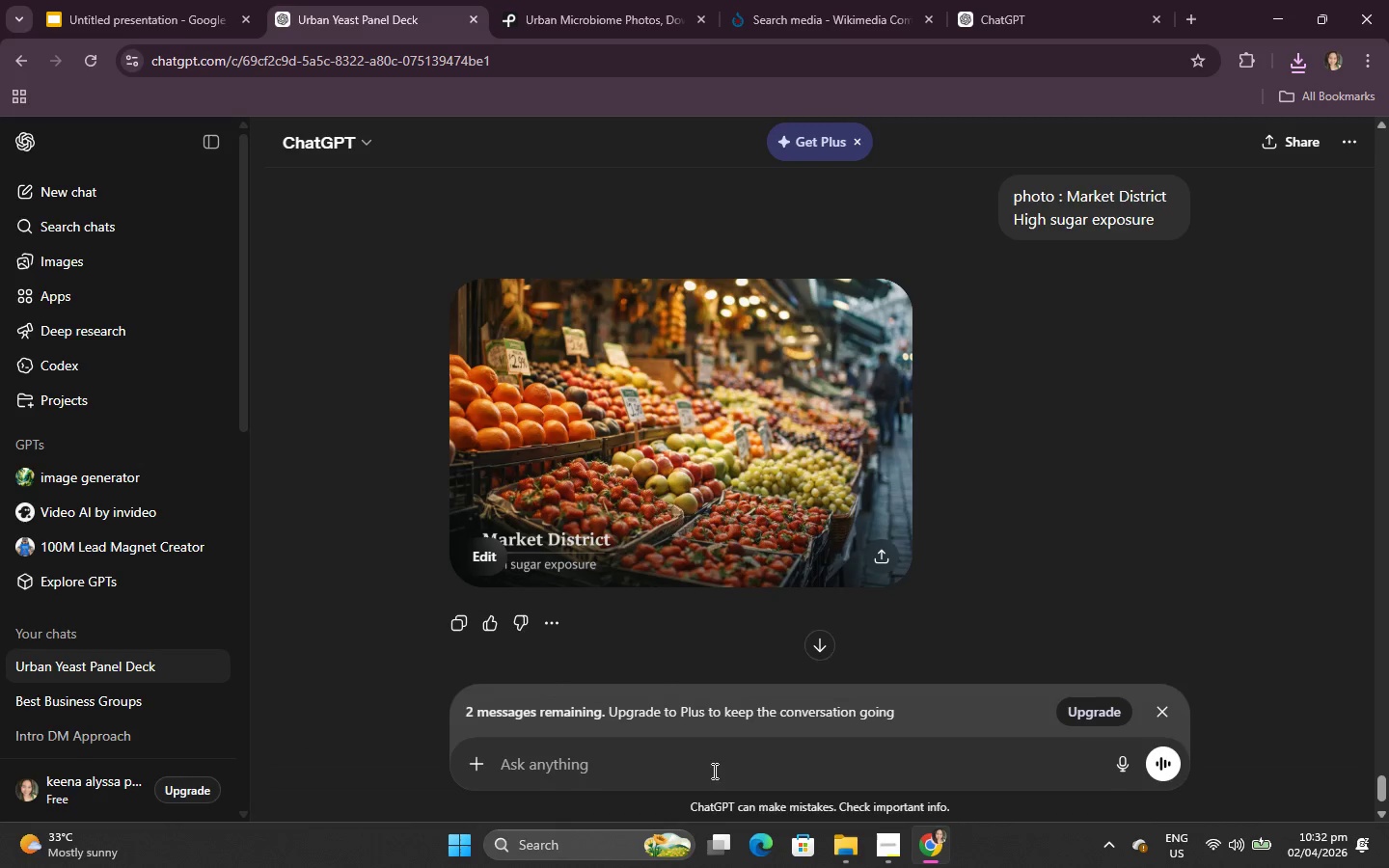 
left_click([709, 769])
 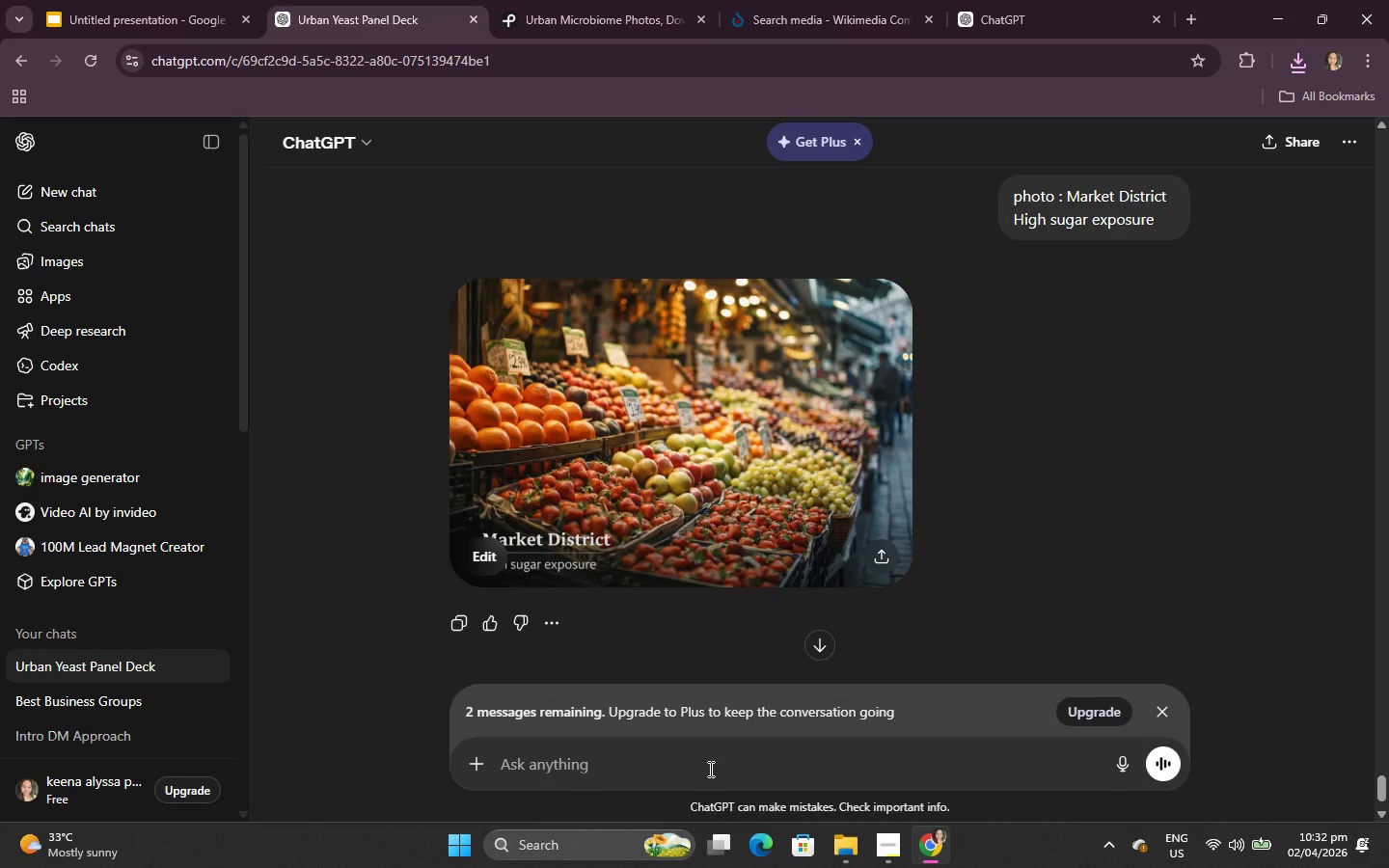 
type(photo )
 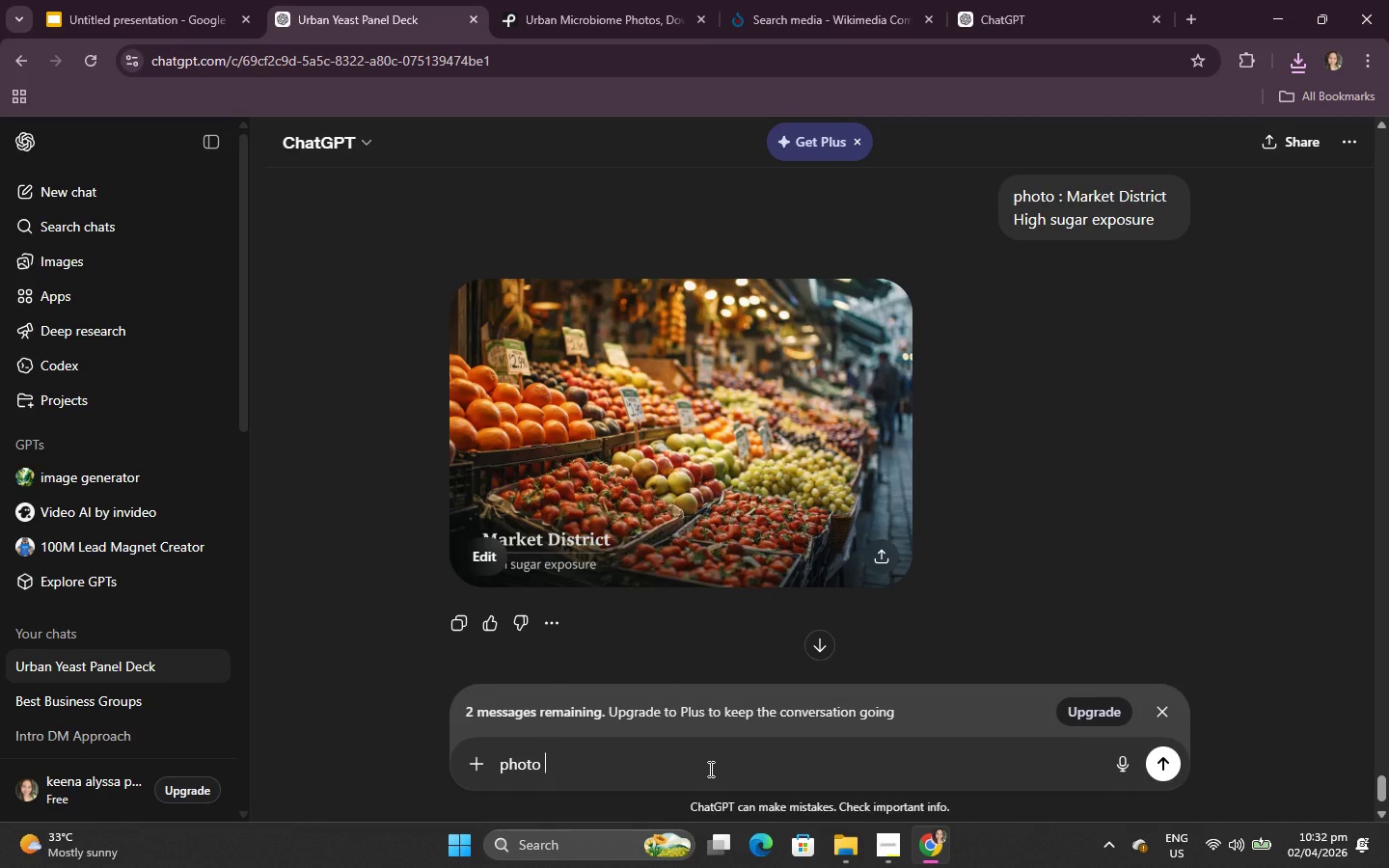 
key(Control+ControlLeft)
 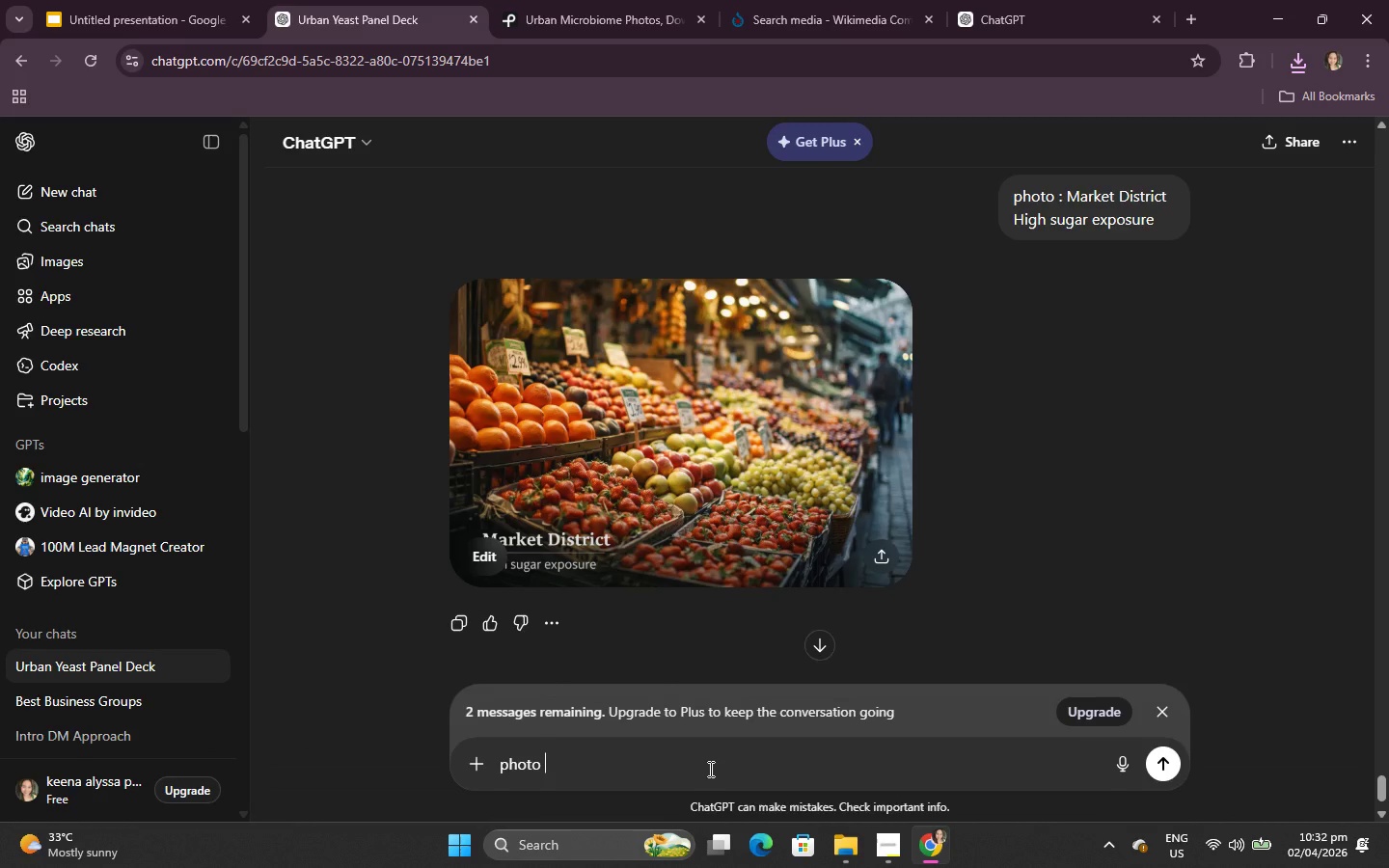 
key(Control+V)
 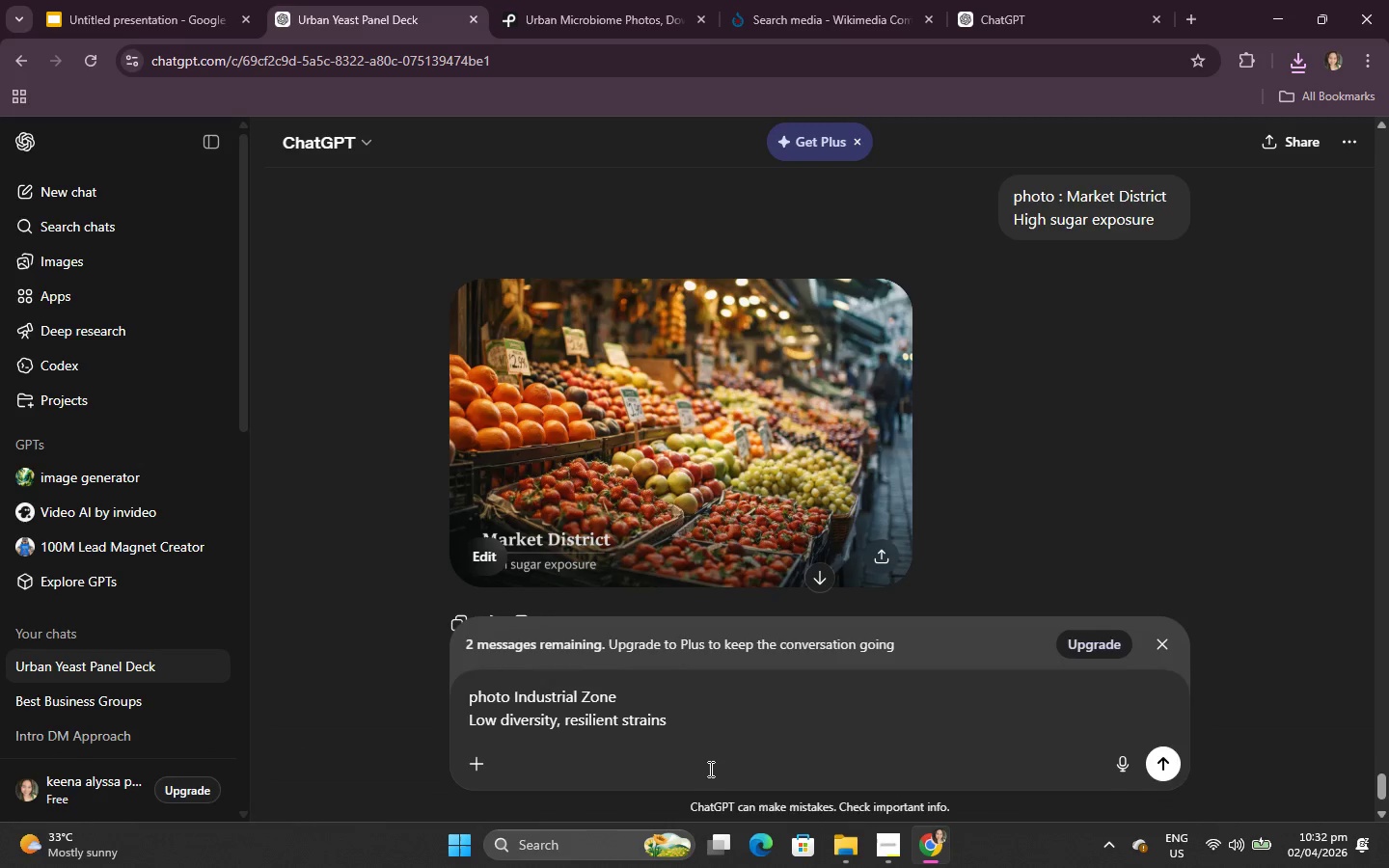 
key(Enter)
 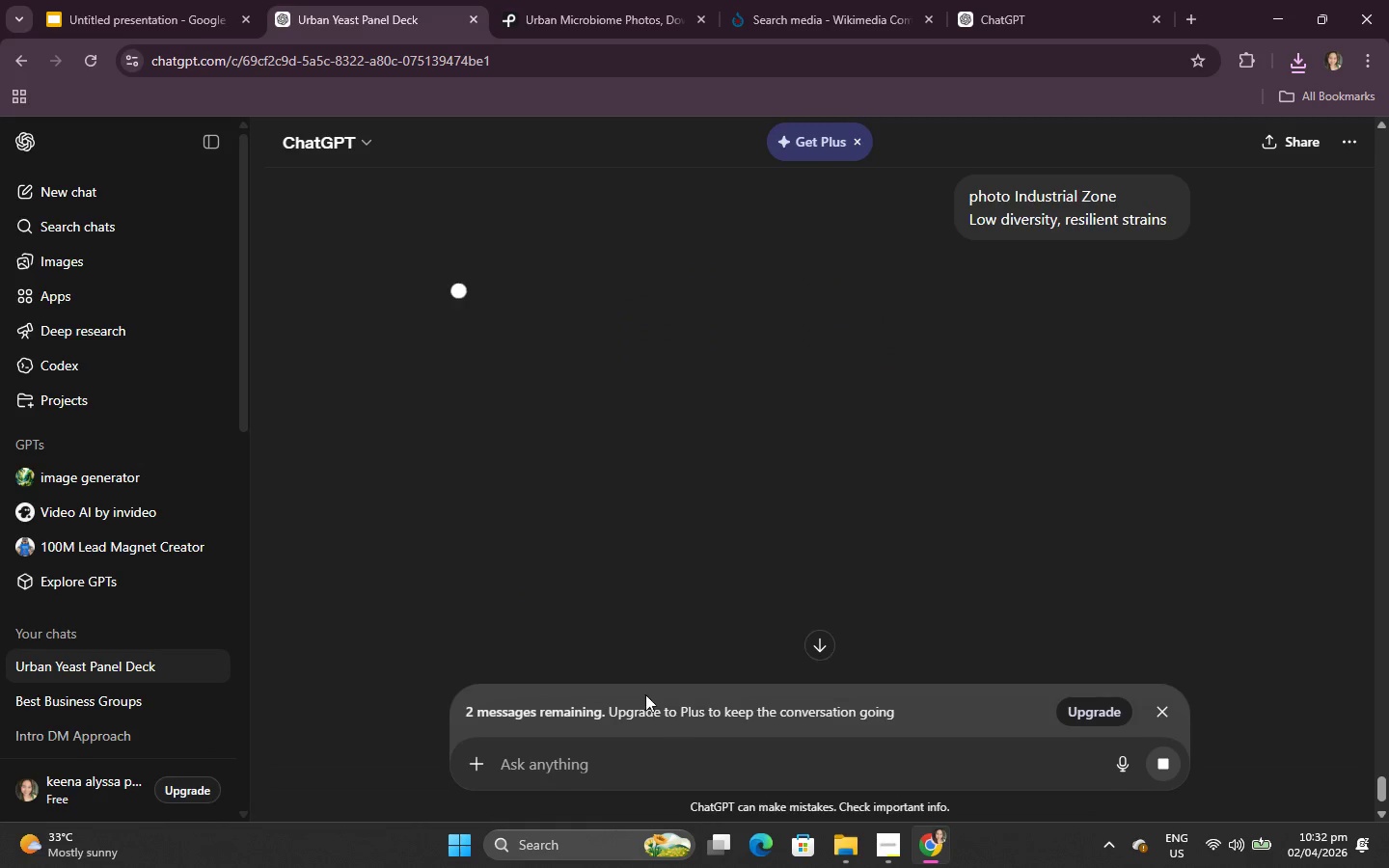 
left_click([165, 0])
 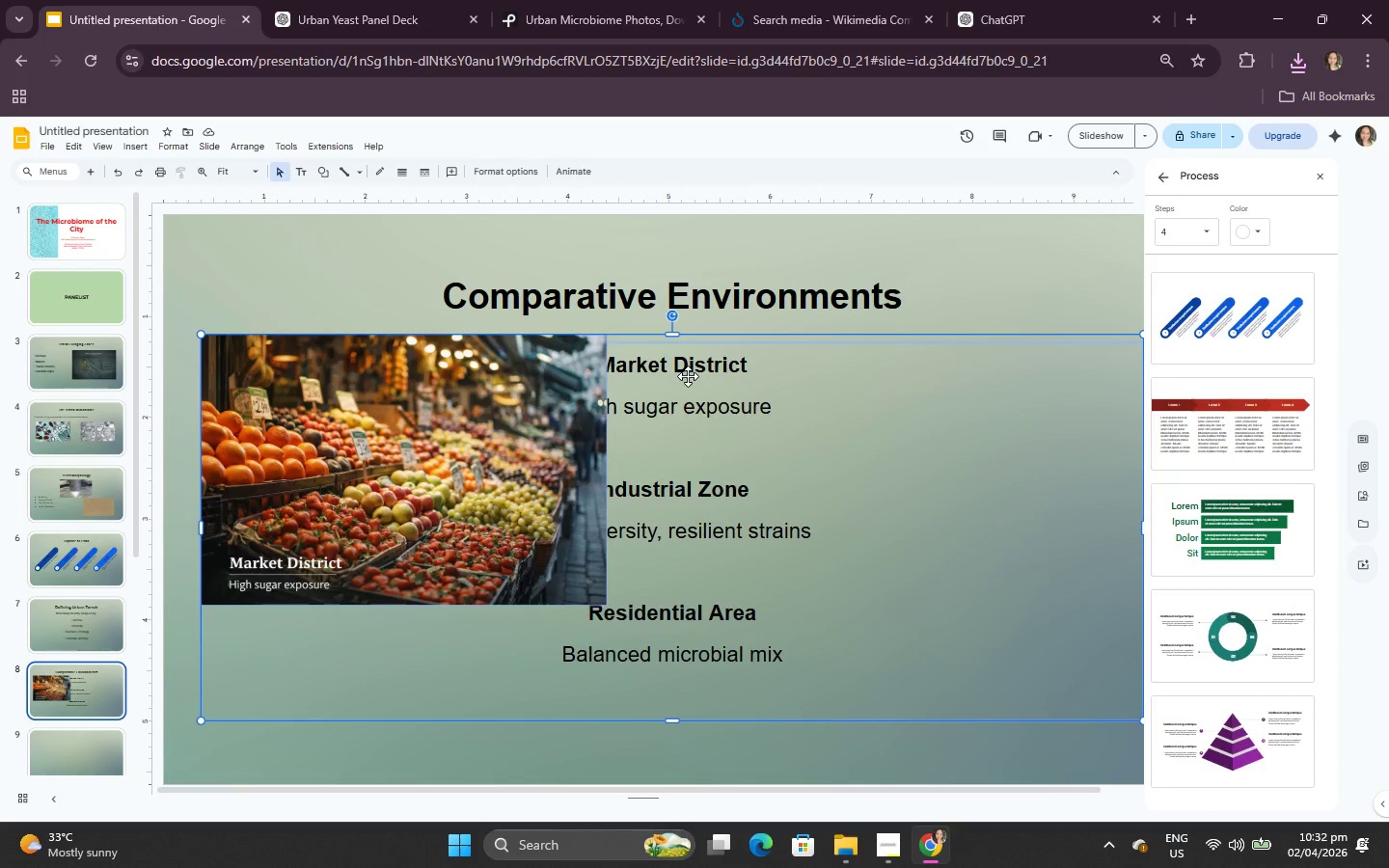 
left_click([744, 386])
 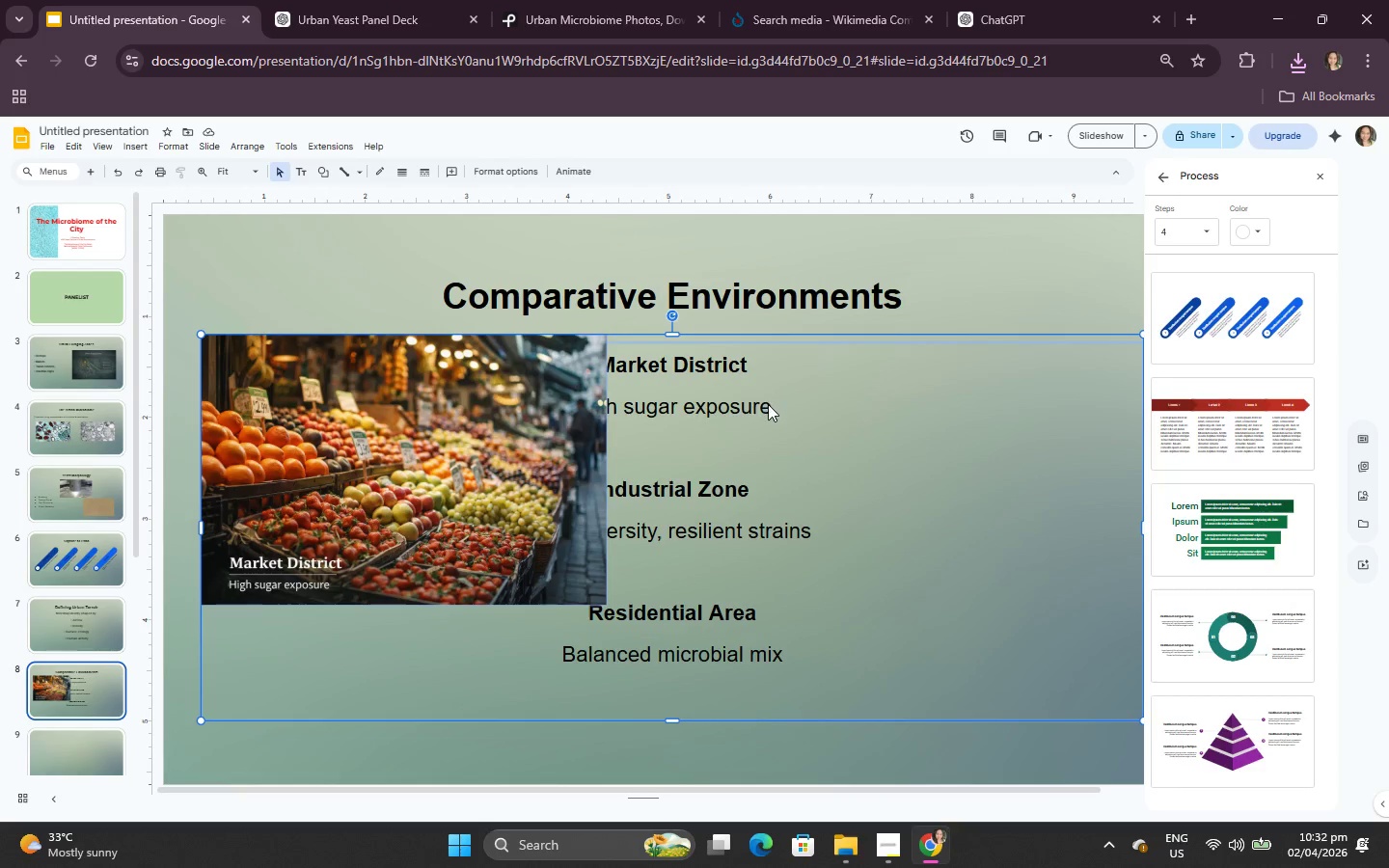 
double_click([768, 410])
 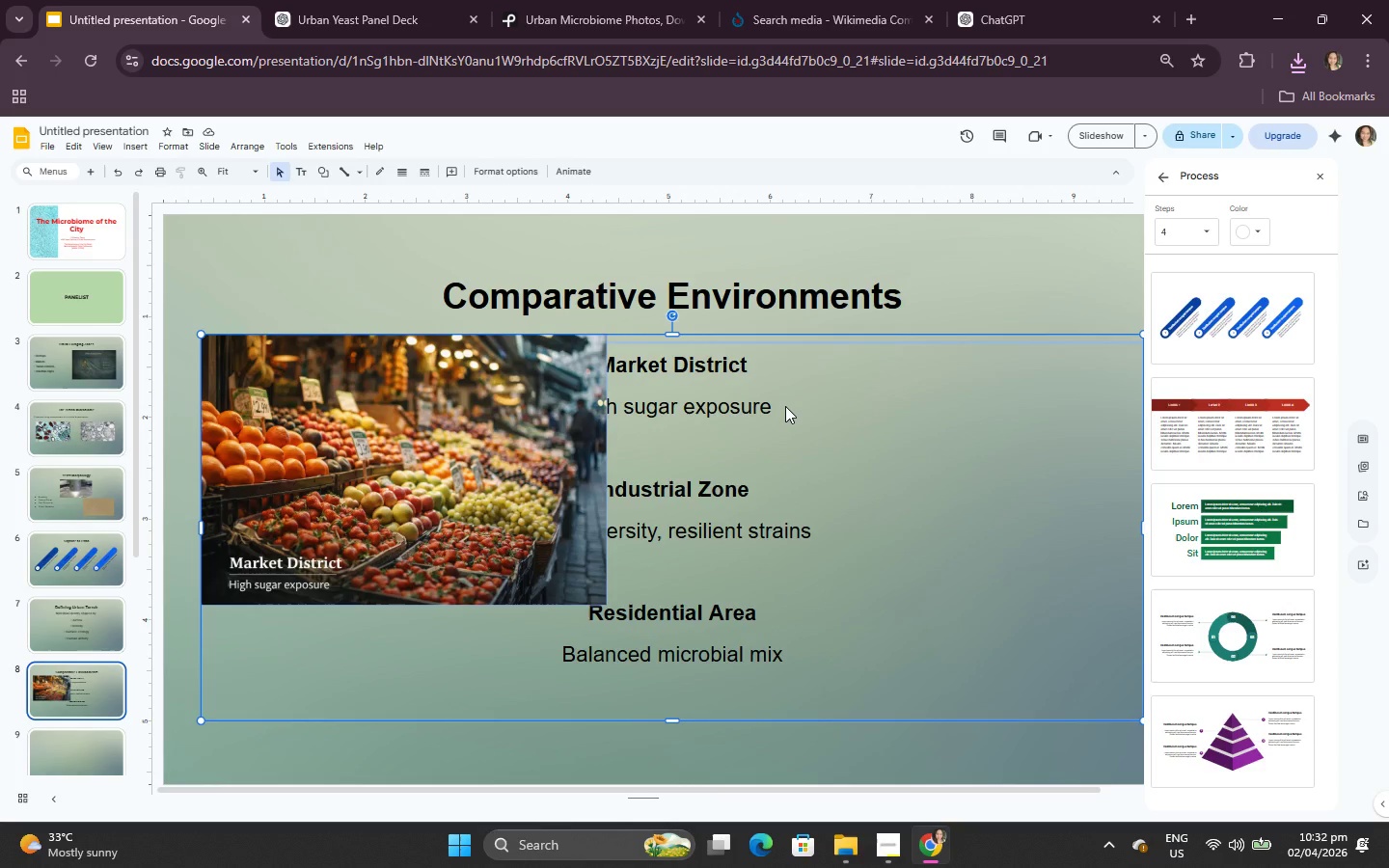 
left_click([785, 406])
 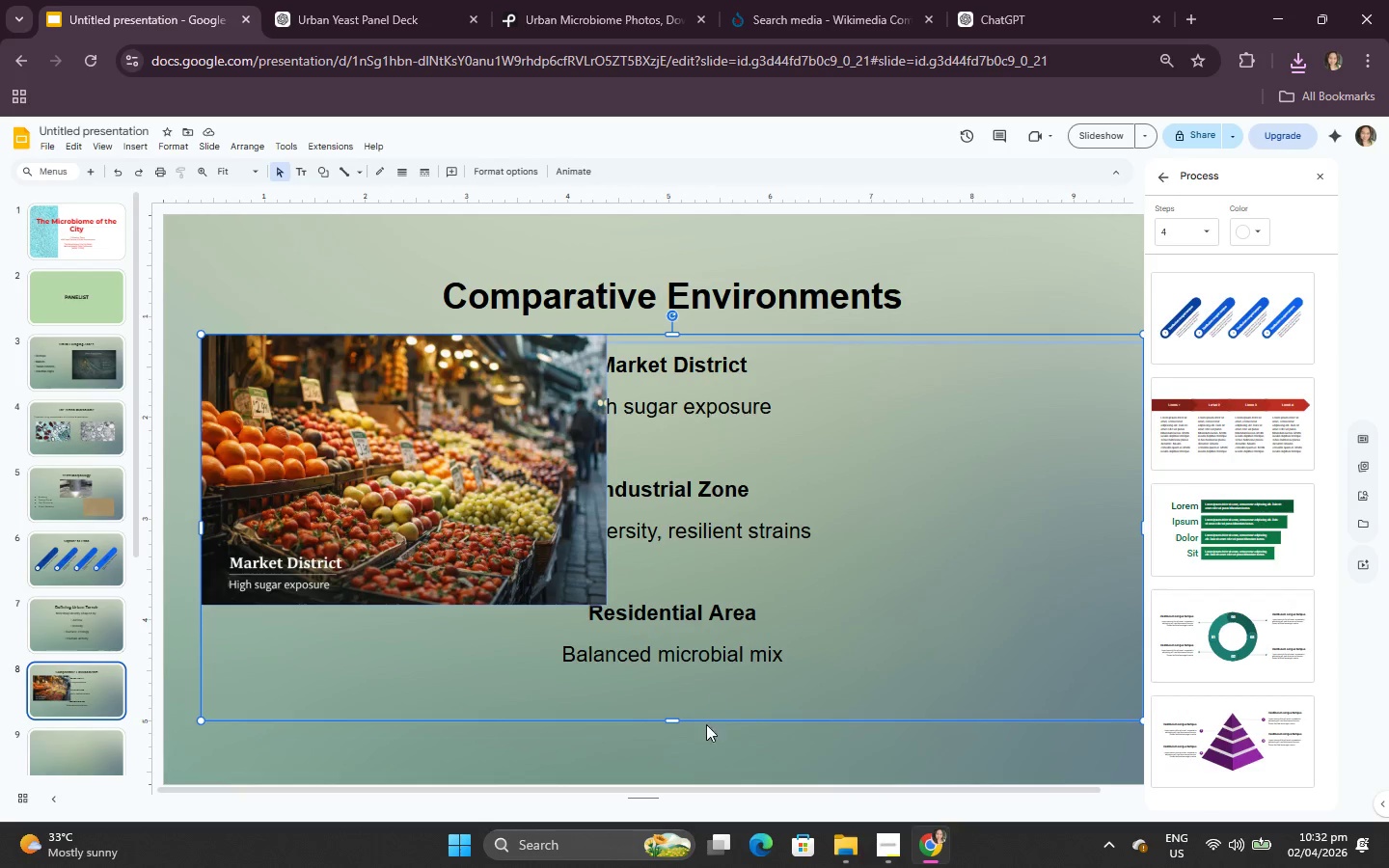 
left_click([705, 734])
 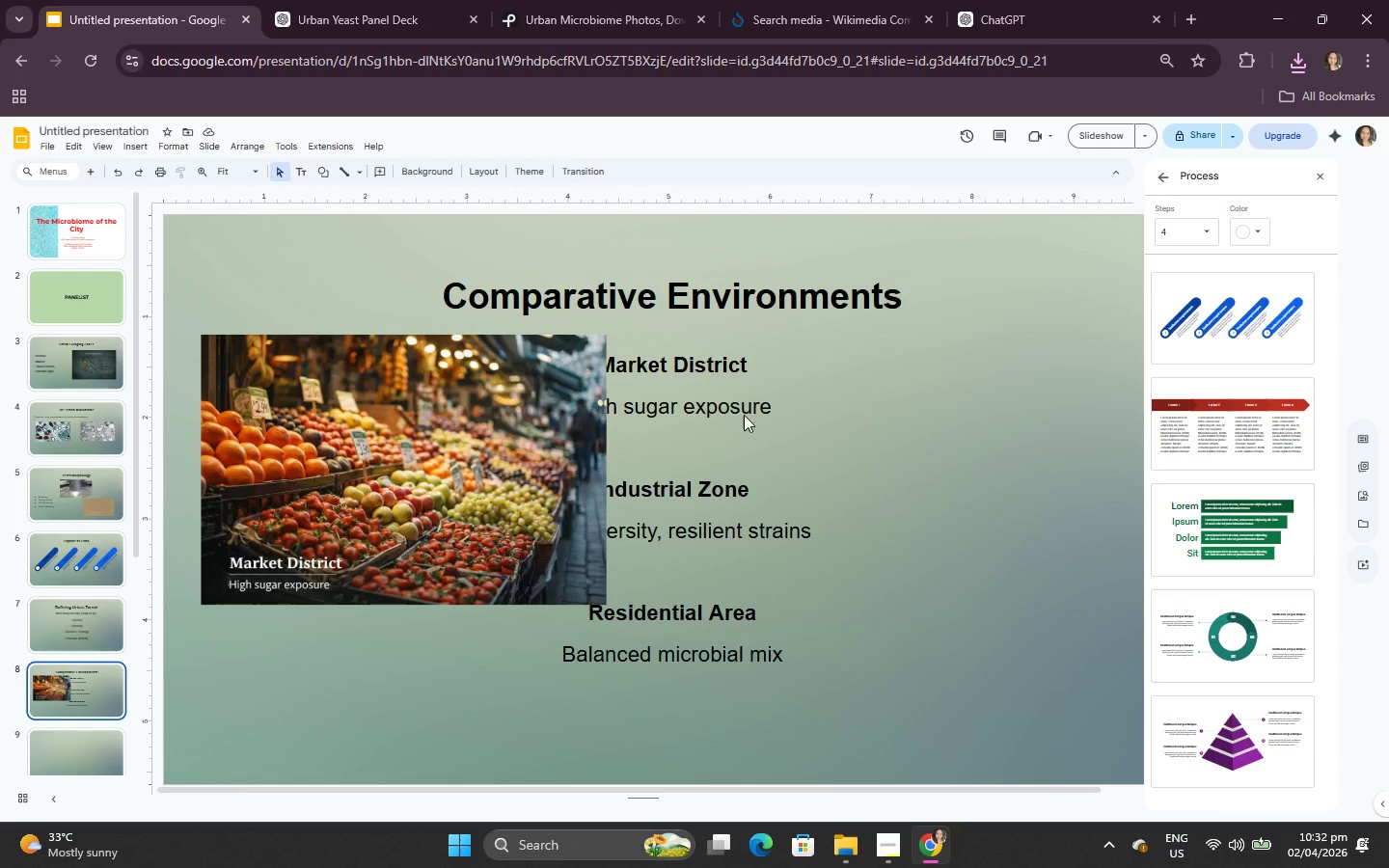 
left_click([740, 366])
 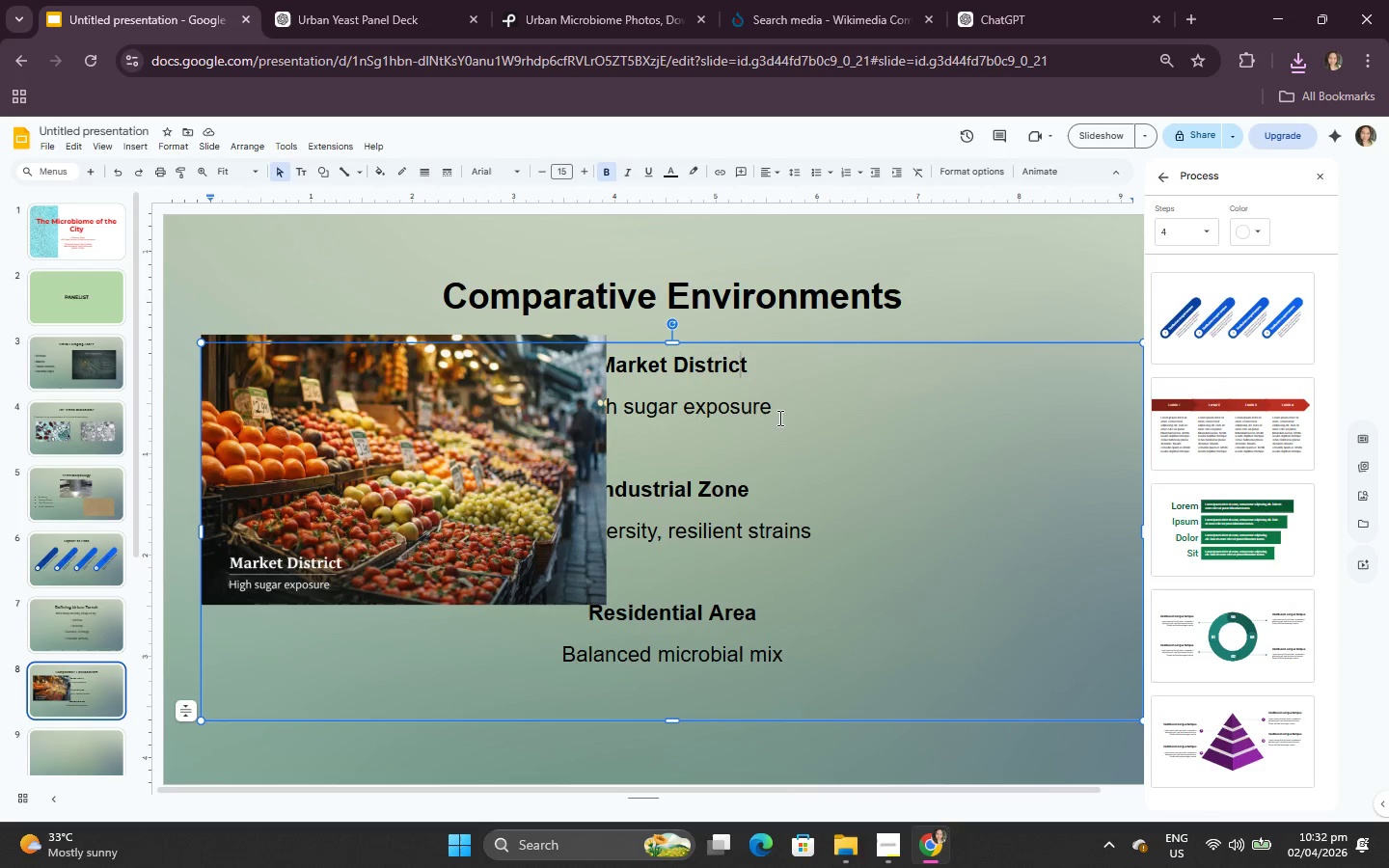 
left_click_drag(start_coordinate=[777, 417], to_coordinate=[567, 363])
 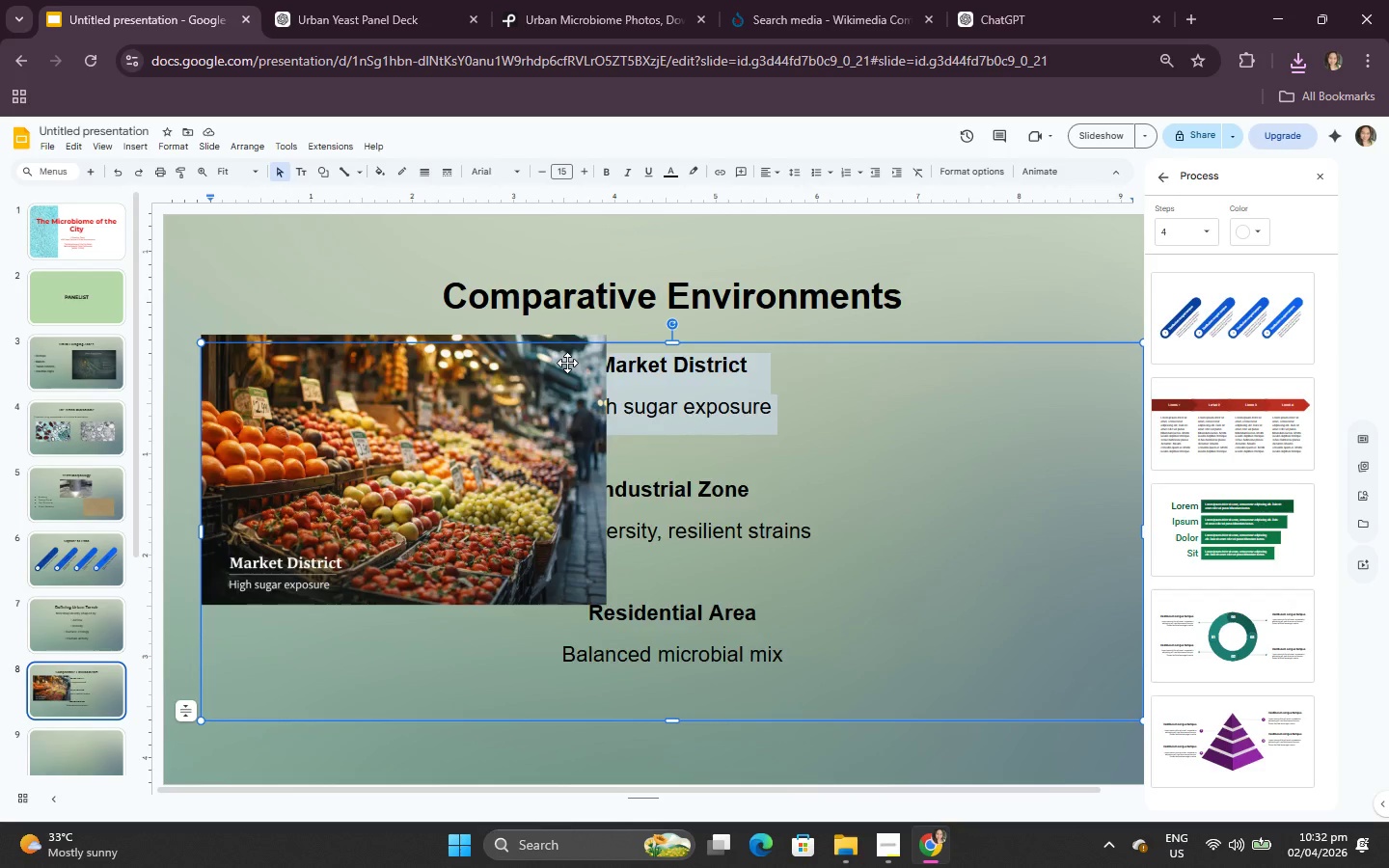 
key(Backspace)
 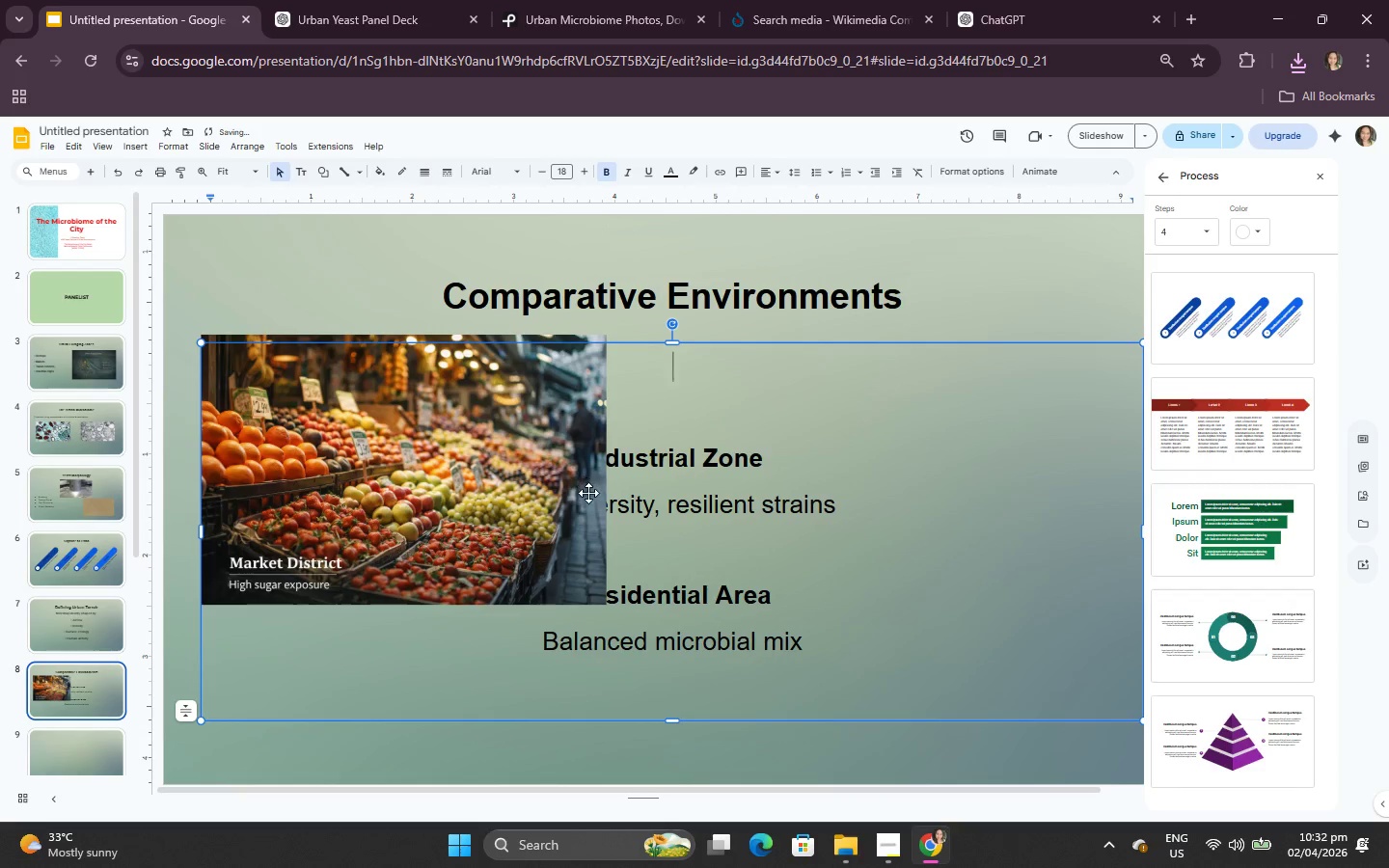 
left_click([588, 493])
 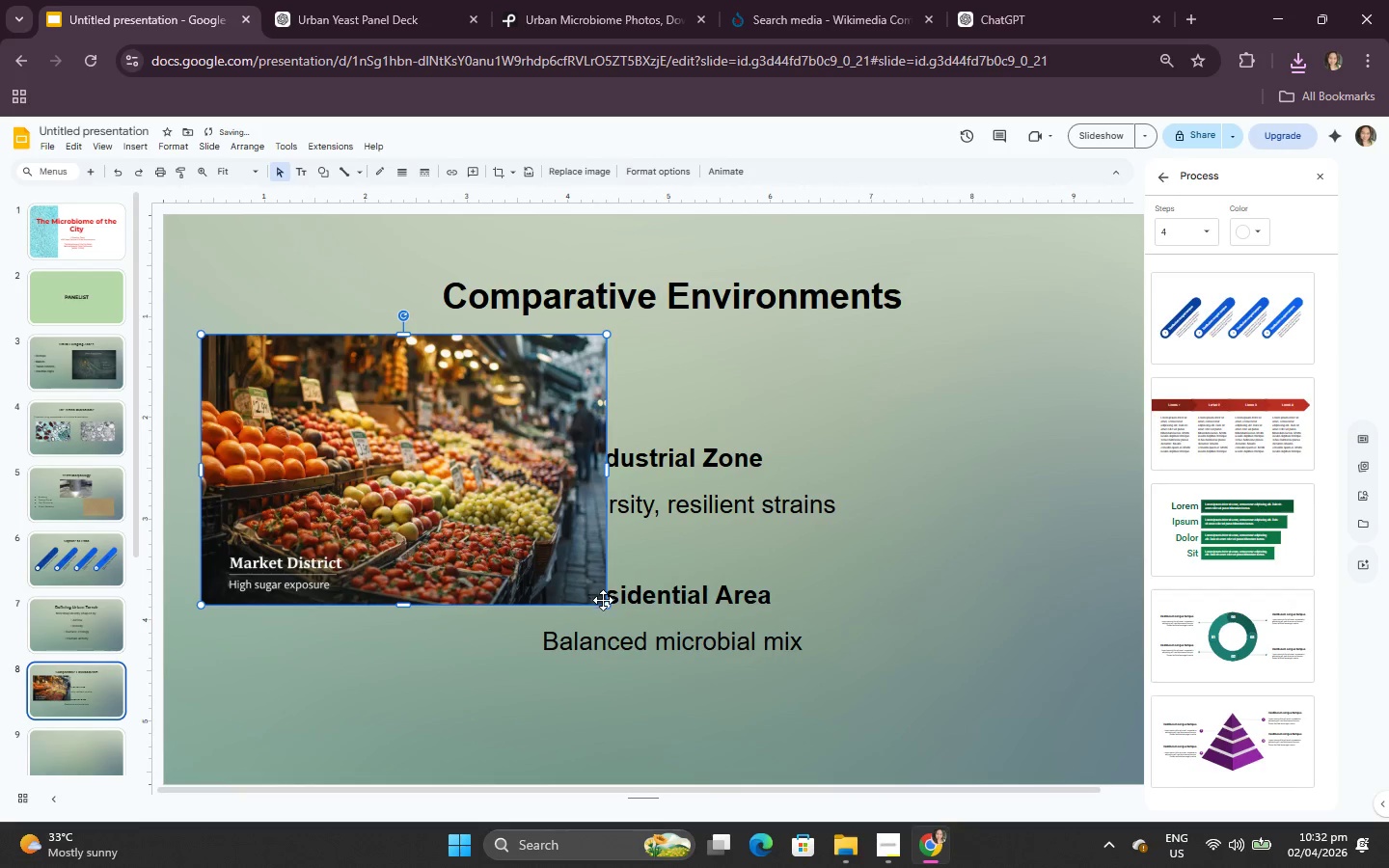 
left_click_drag(start_coordinate=[608, 603], to_coordinate=[458, 514])
 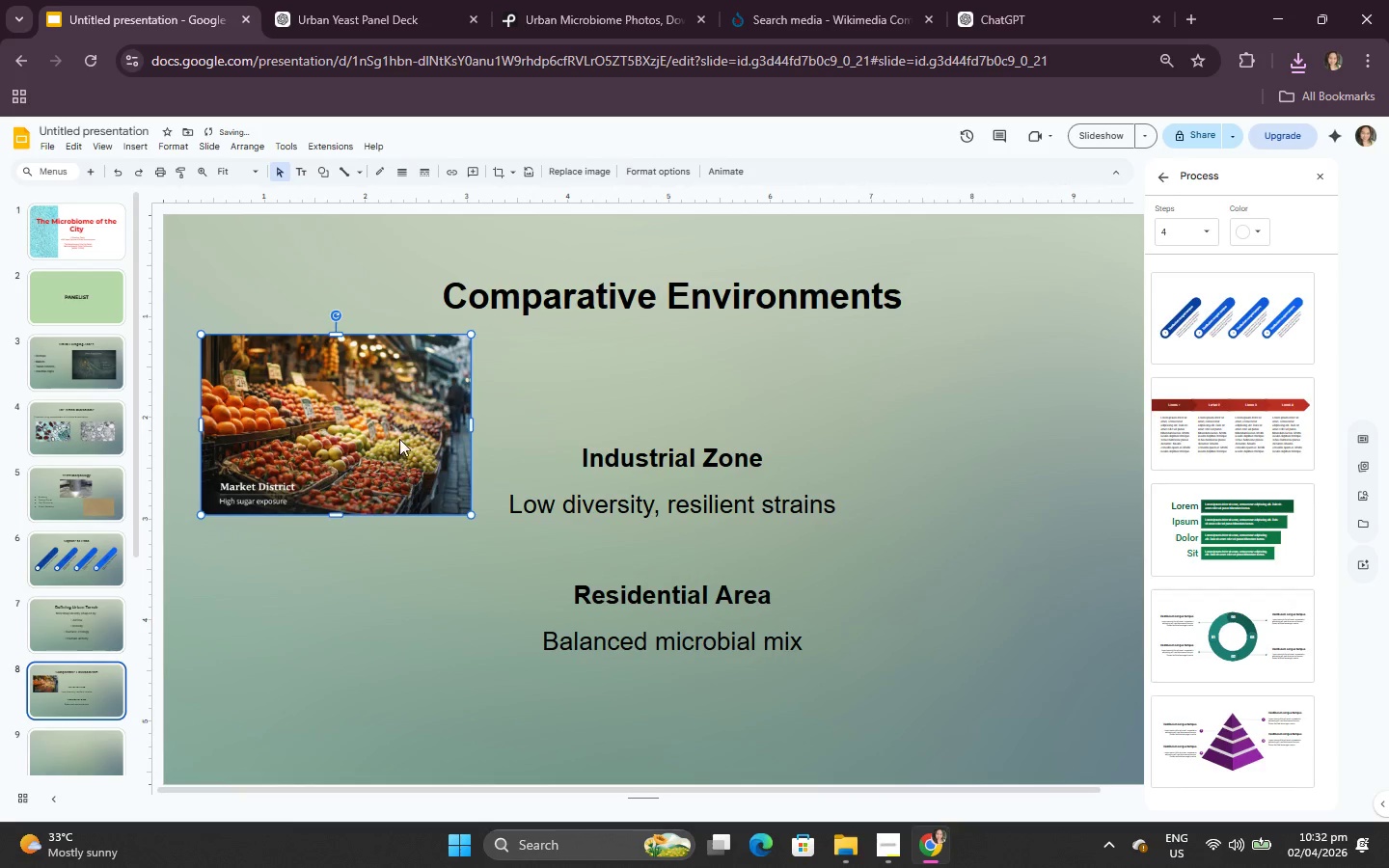 
left_click_drag(start_coordinate=[372, 412], to_coordinate=[359, 492])
 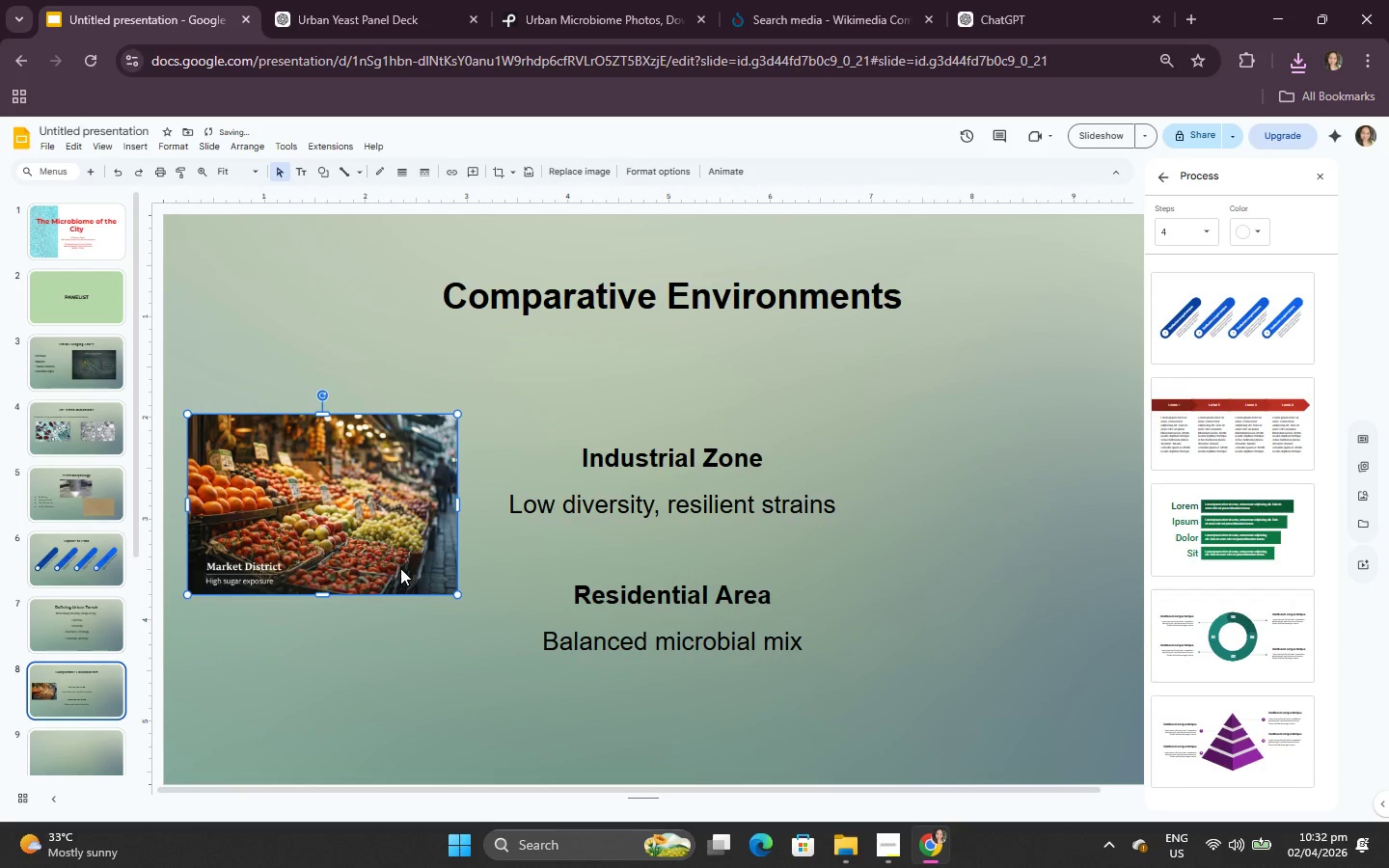 
left_click([408, 604])
 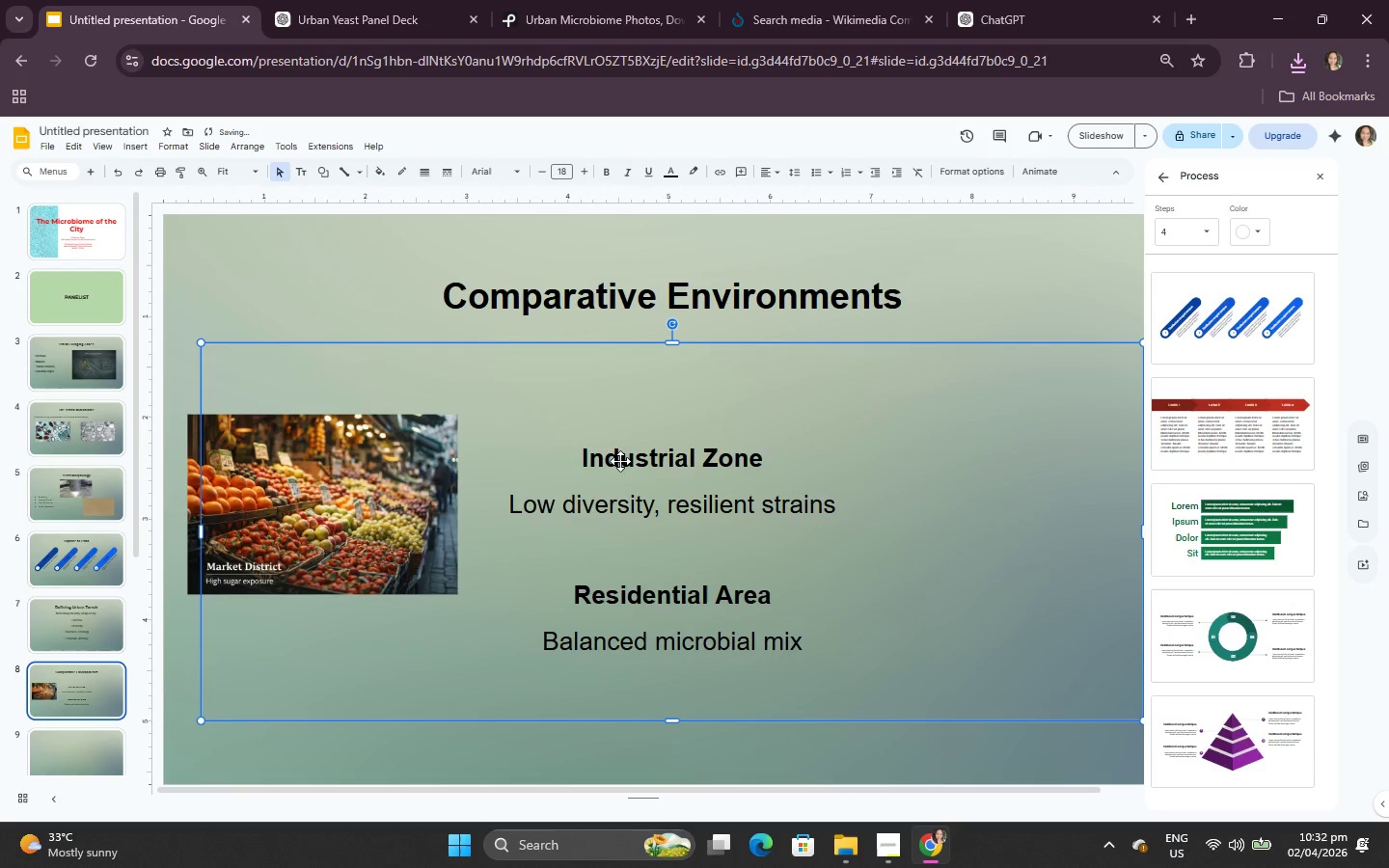 
left_click([623, 461])
 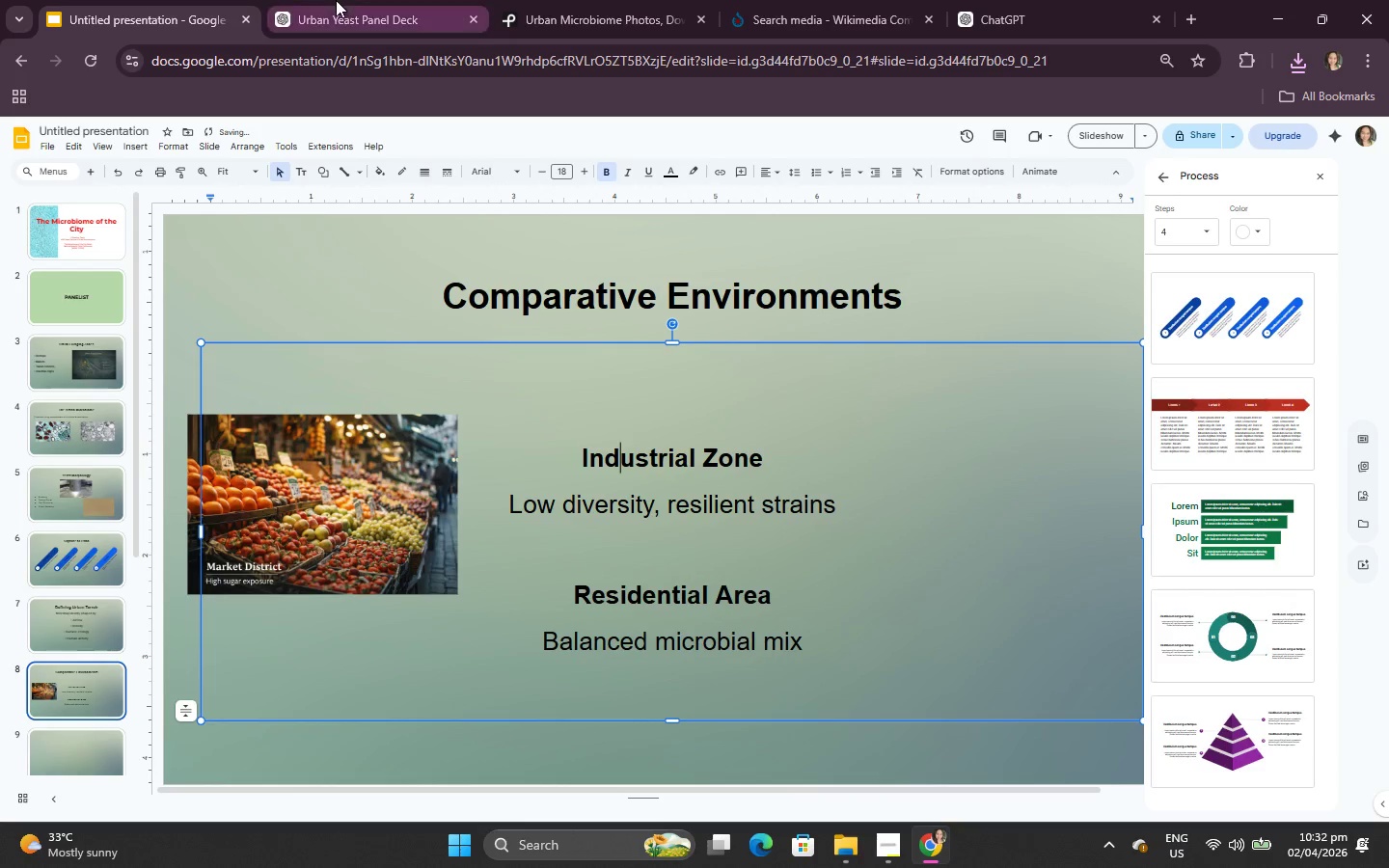 
left_click([362, 0])
 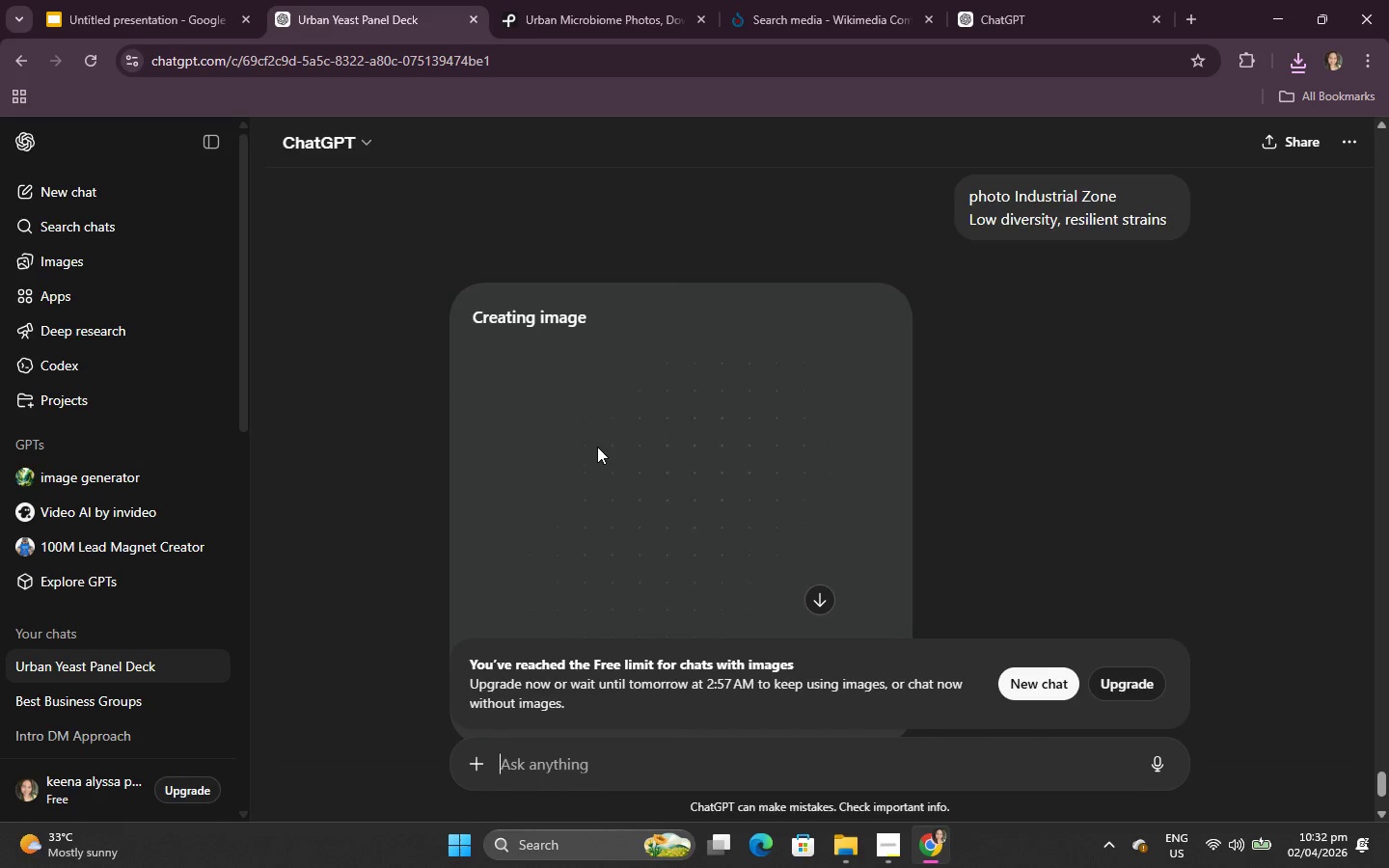 
scroll: coordinate [597, 447], scroll_direction: down, amount: 1.0
 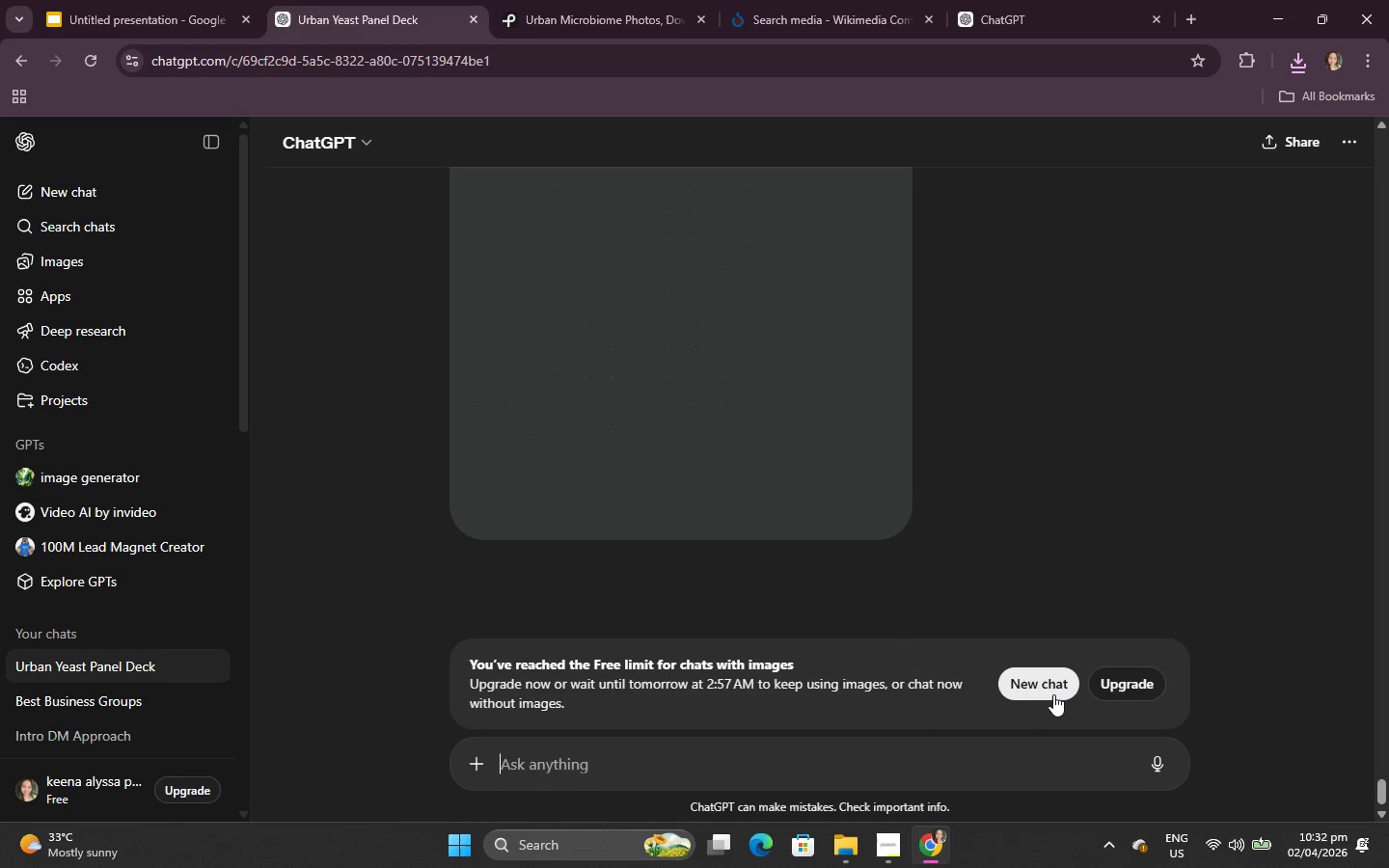 
wait(7.11)
 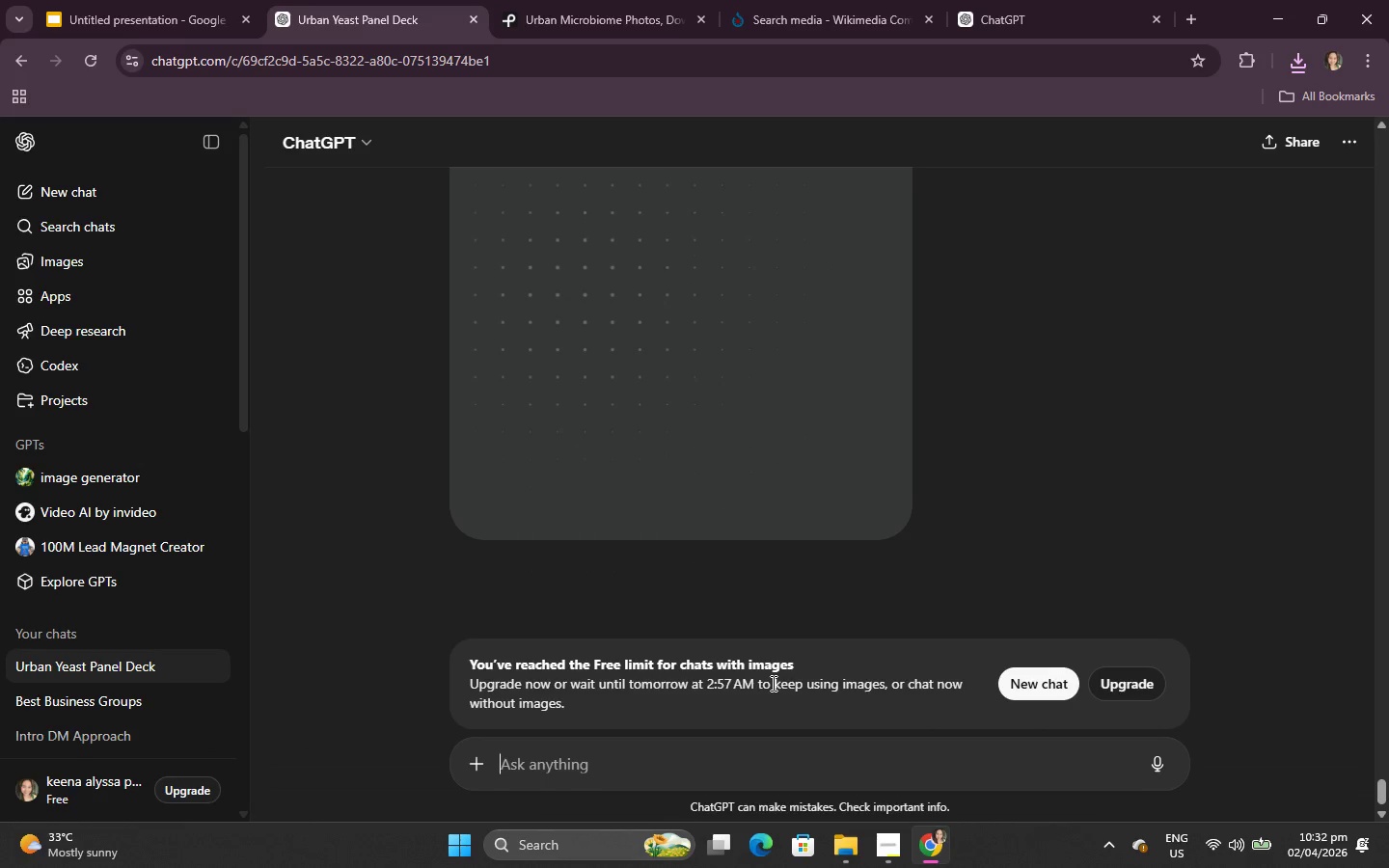 
left_click([1073, 11])
 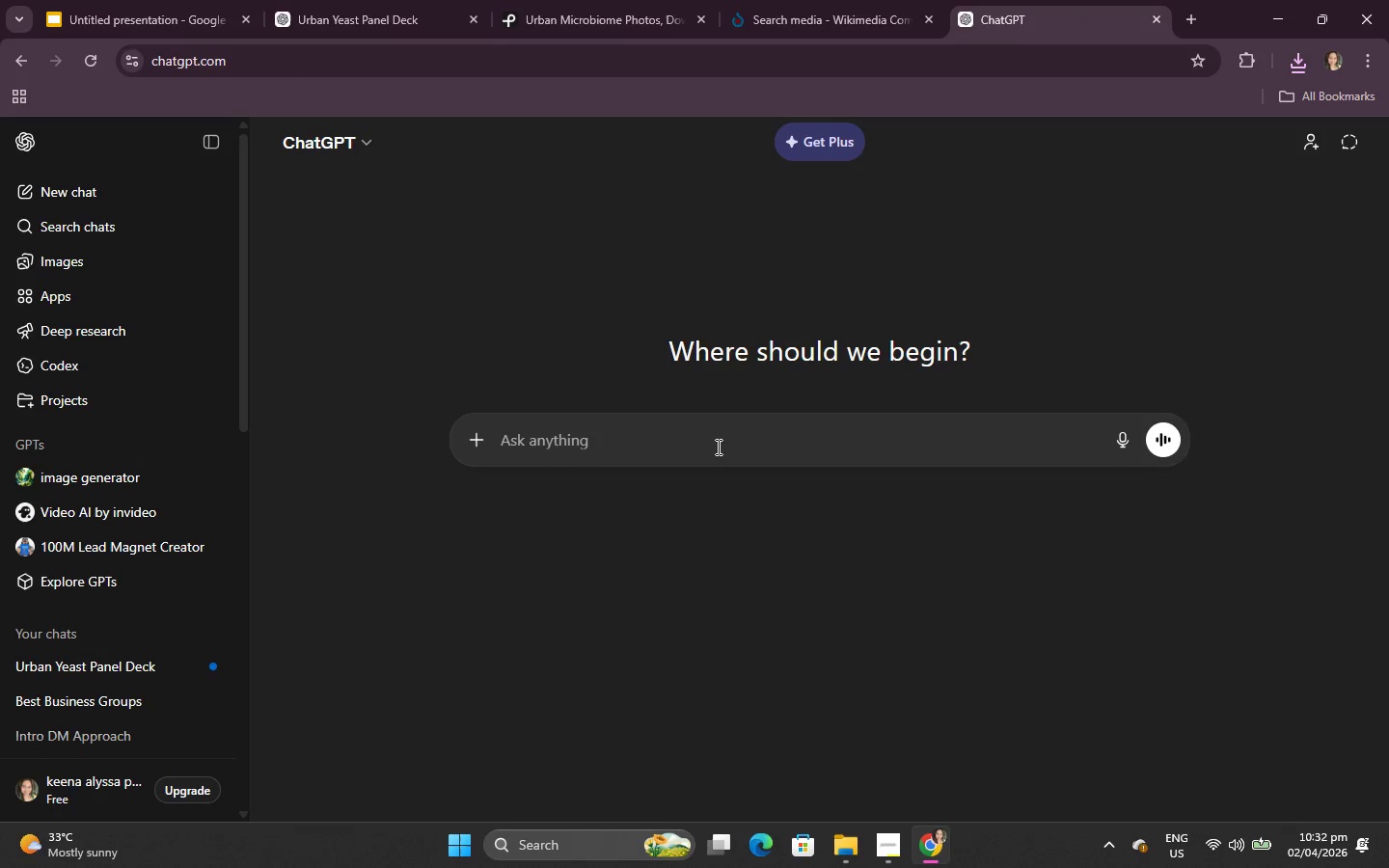 
left_click([716, 447])
 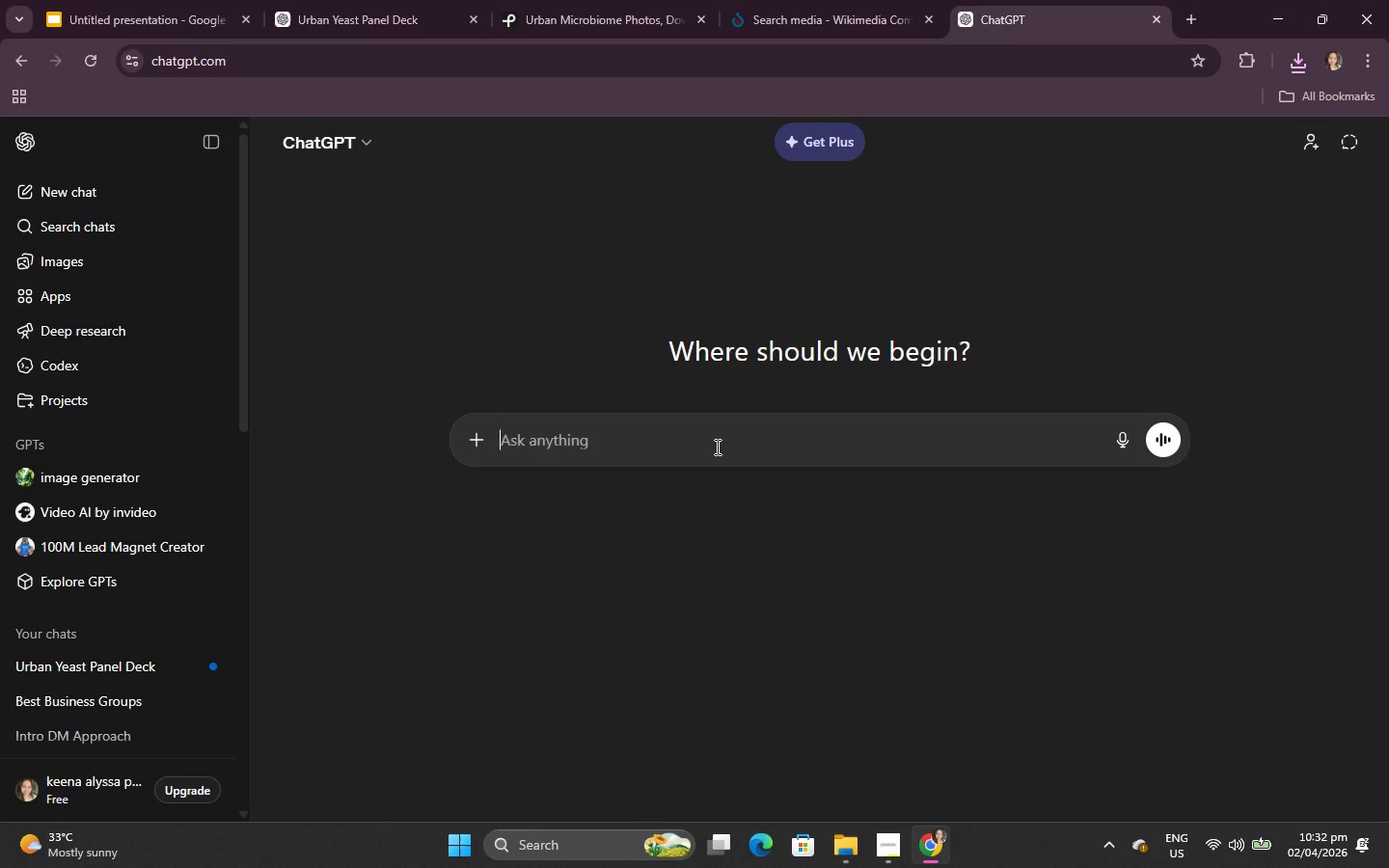 
type(photo )
 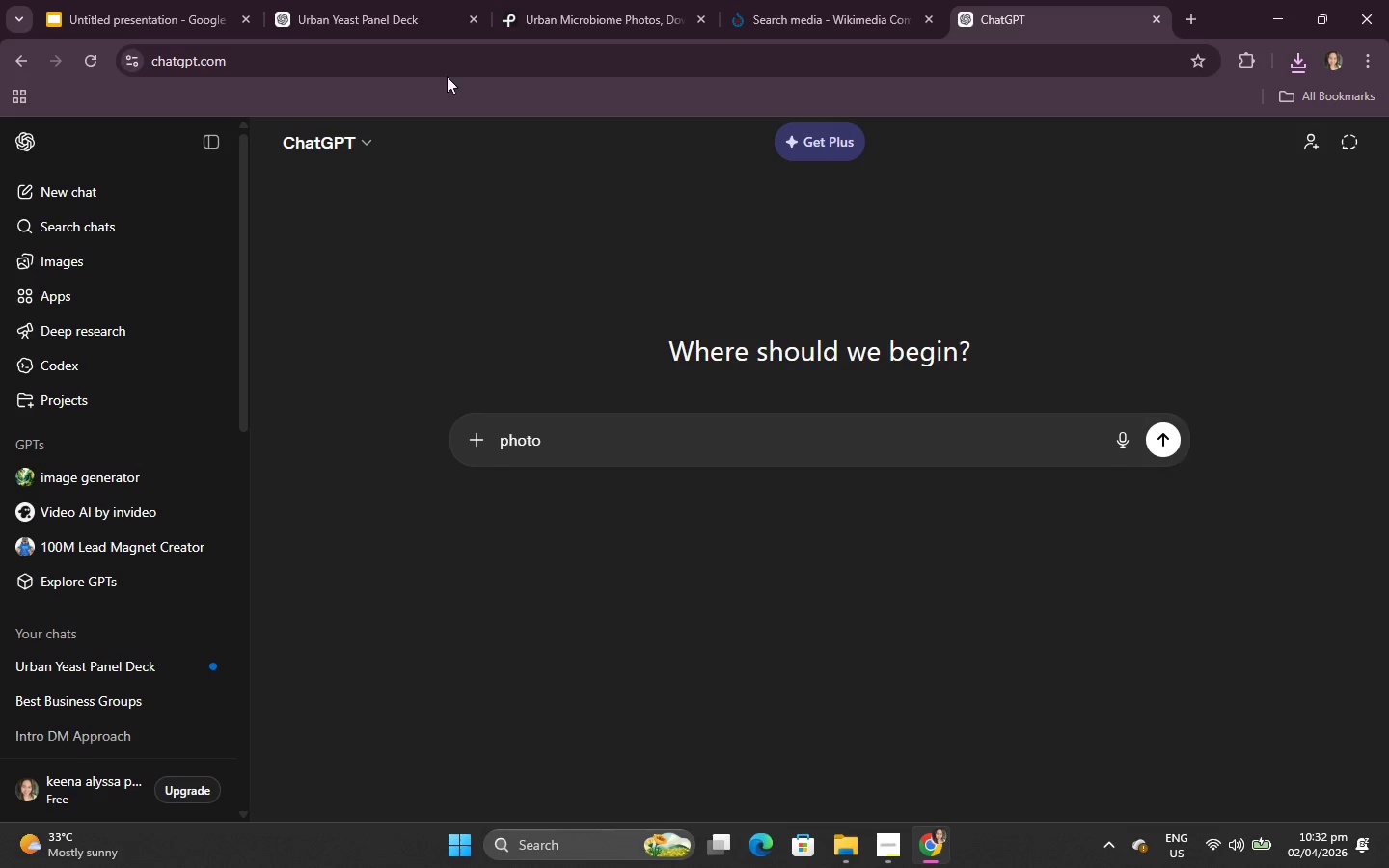 
left_click([162, 0])
 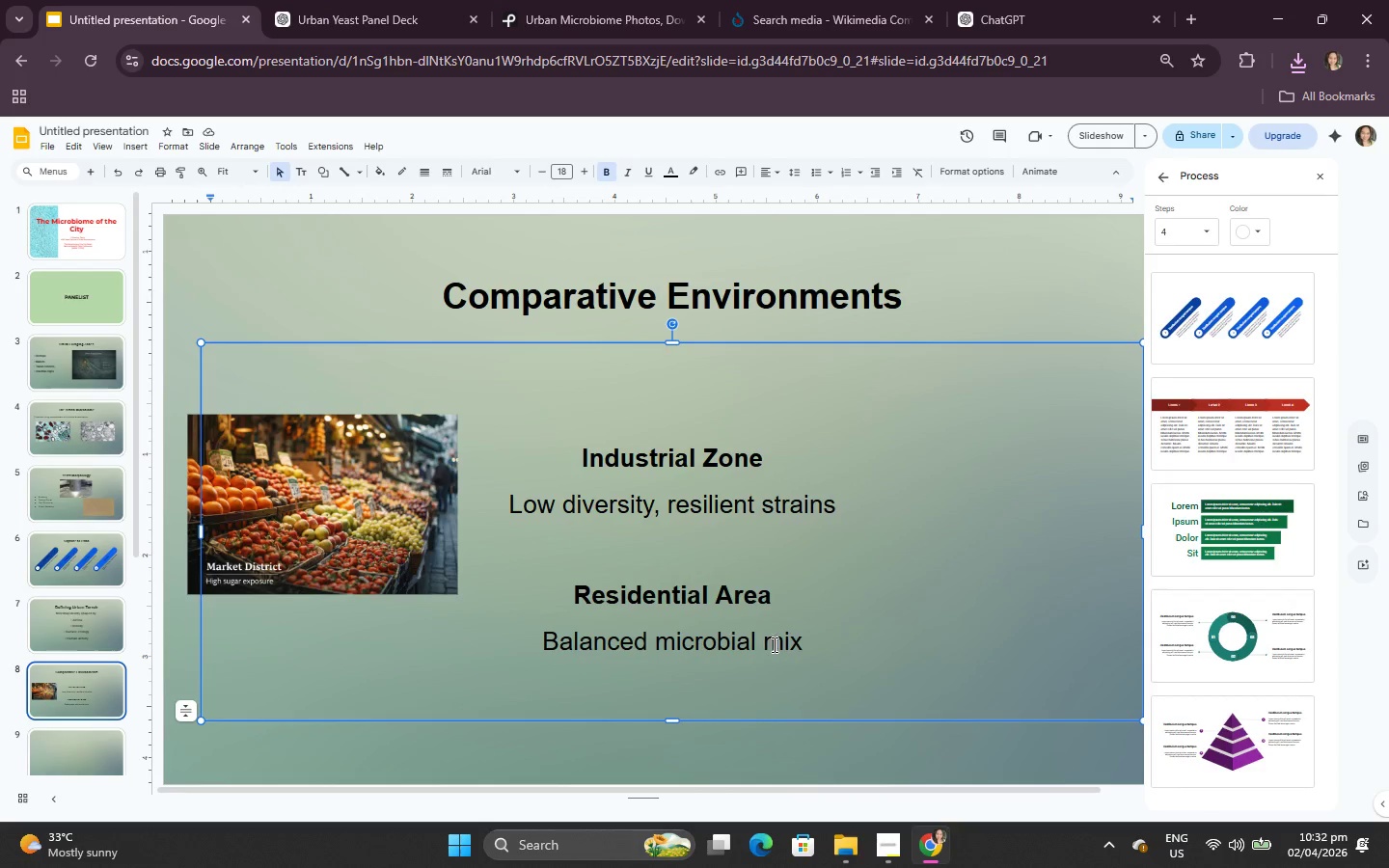 
left_click_drag(start_coordinate=[803, 639], to_coordinate=[562, 580])
 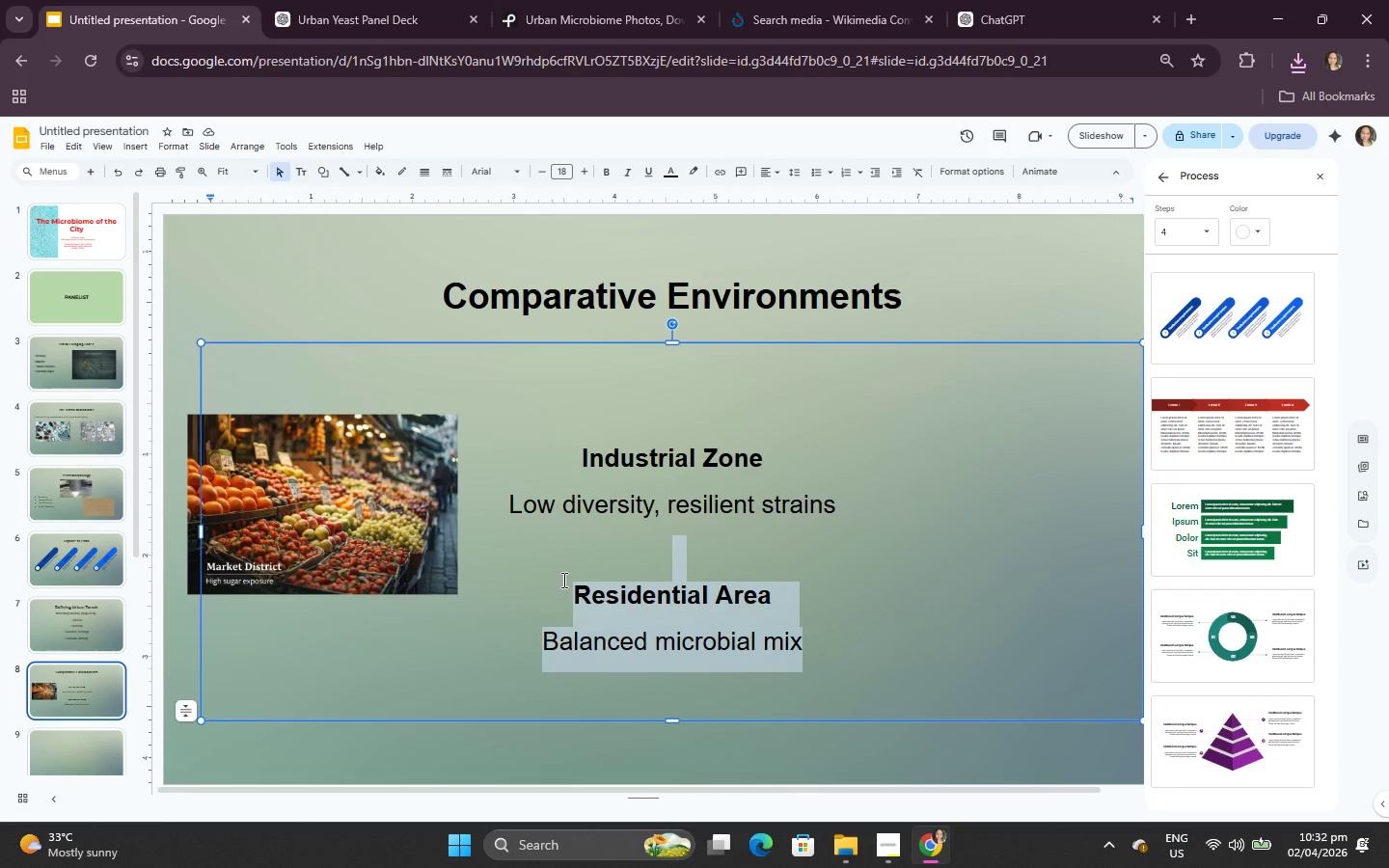 
key(Control+C)
 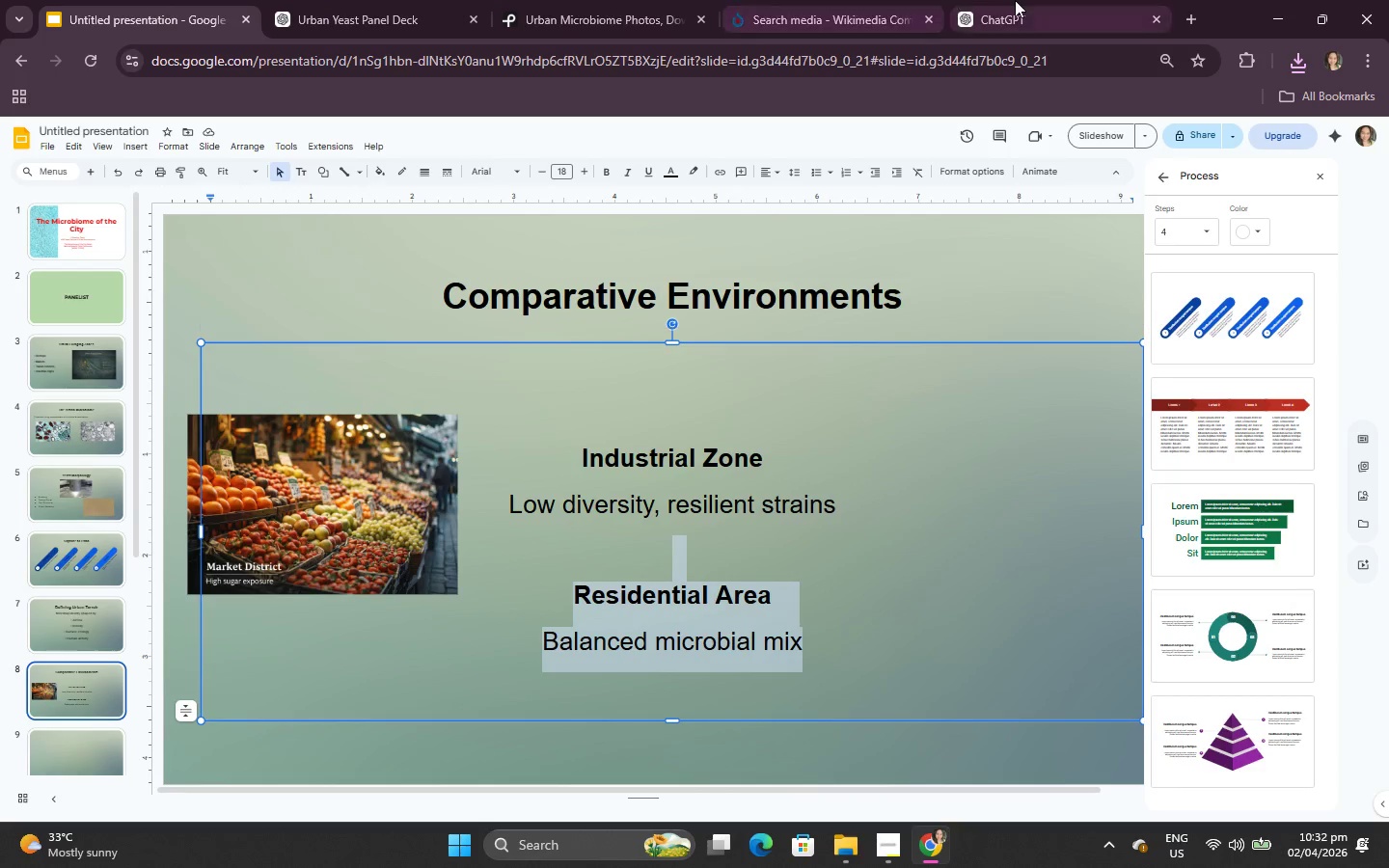 
left_click([1015, 0])
 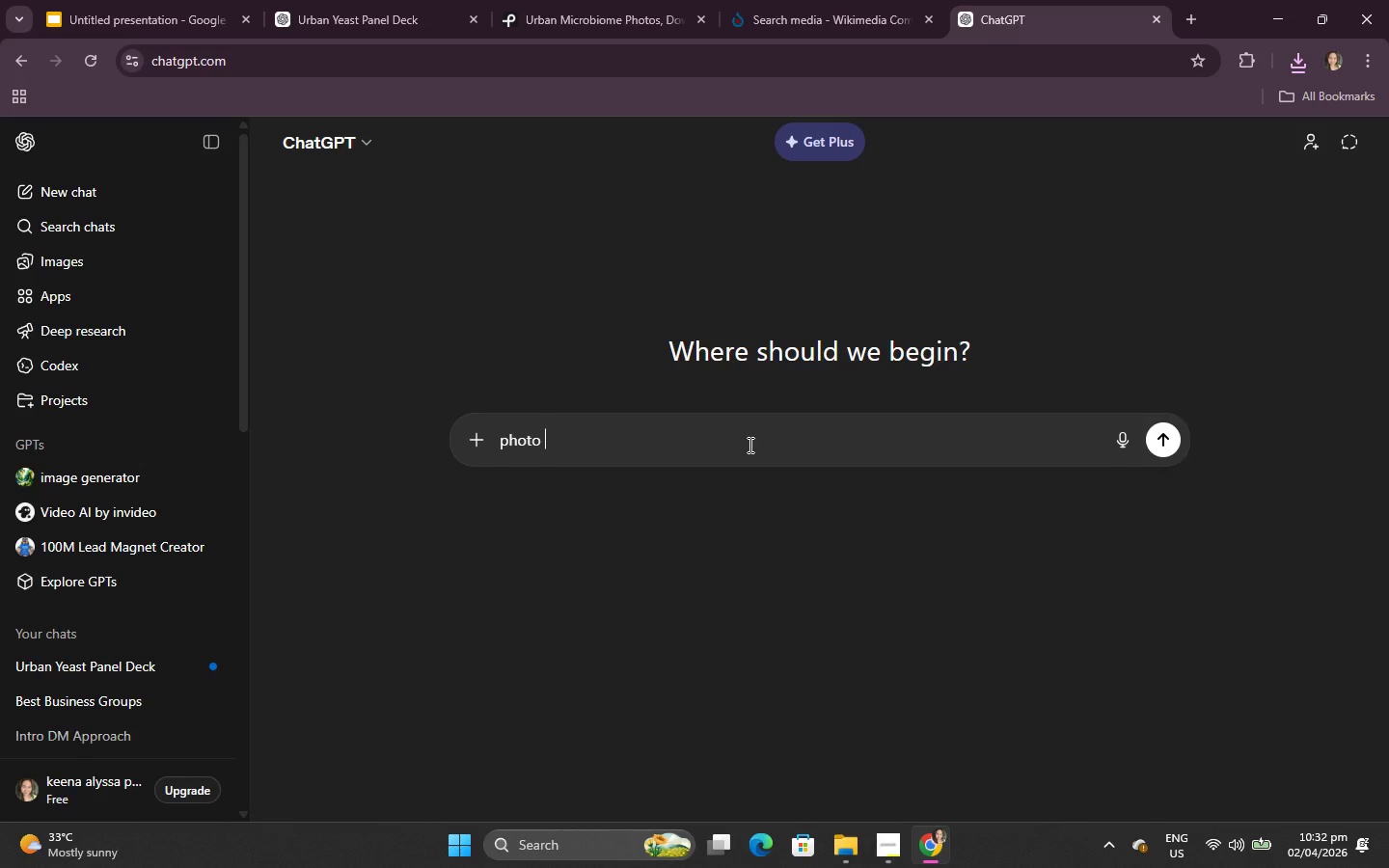 
key(Control+V)
 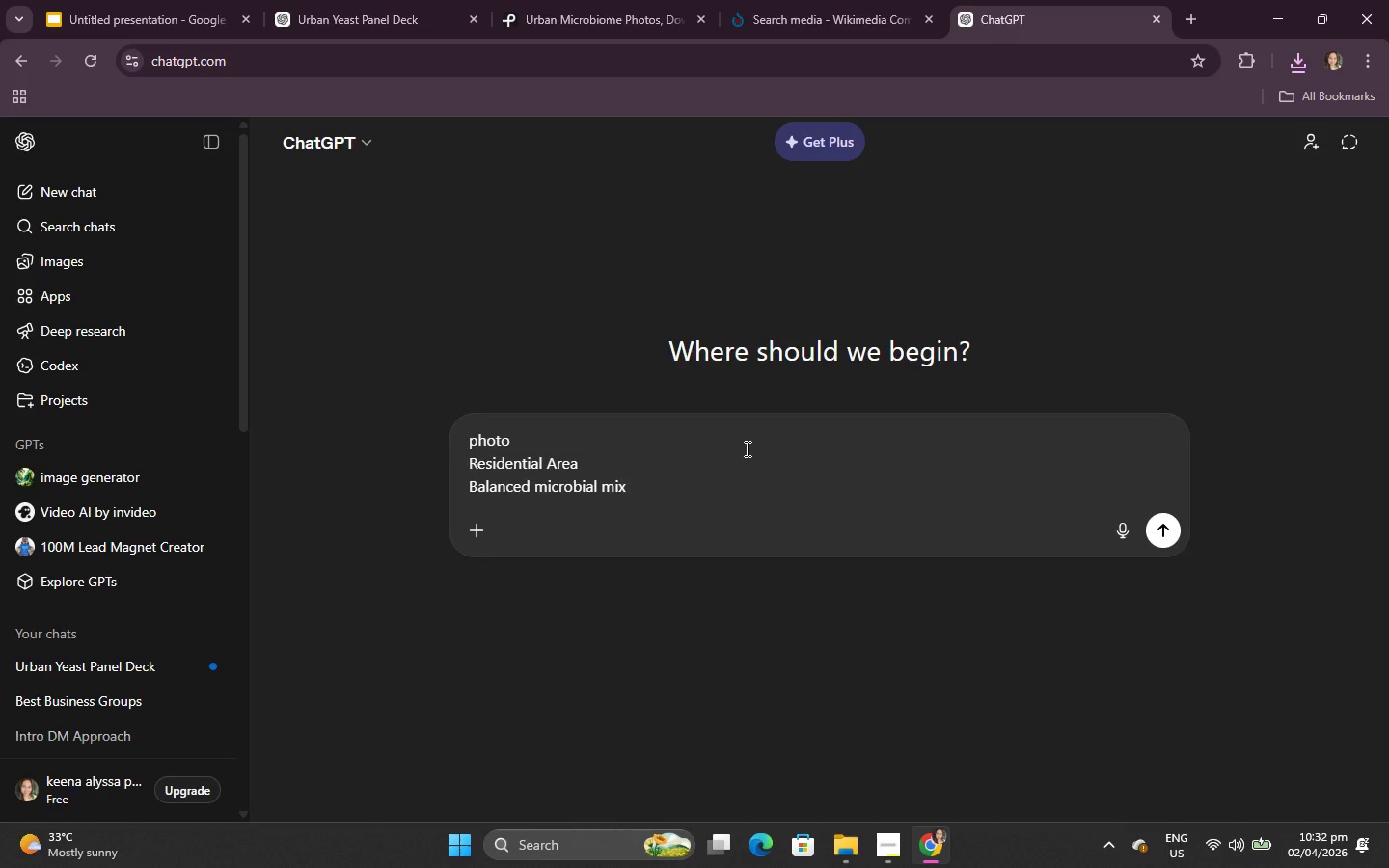 
key(Enter)
 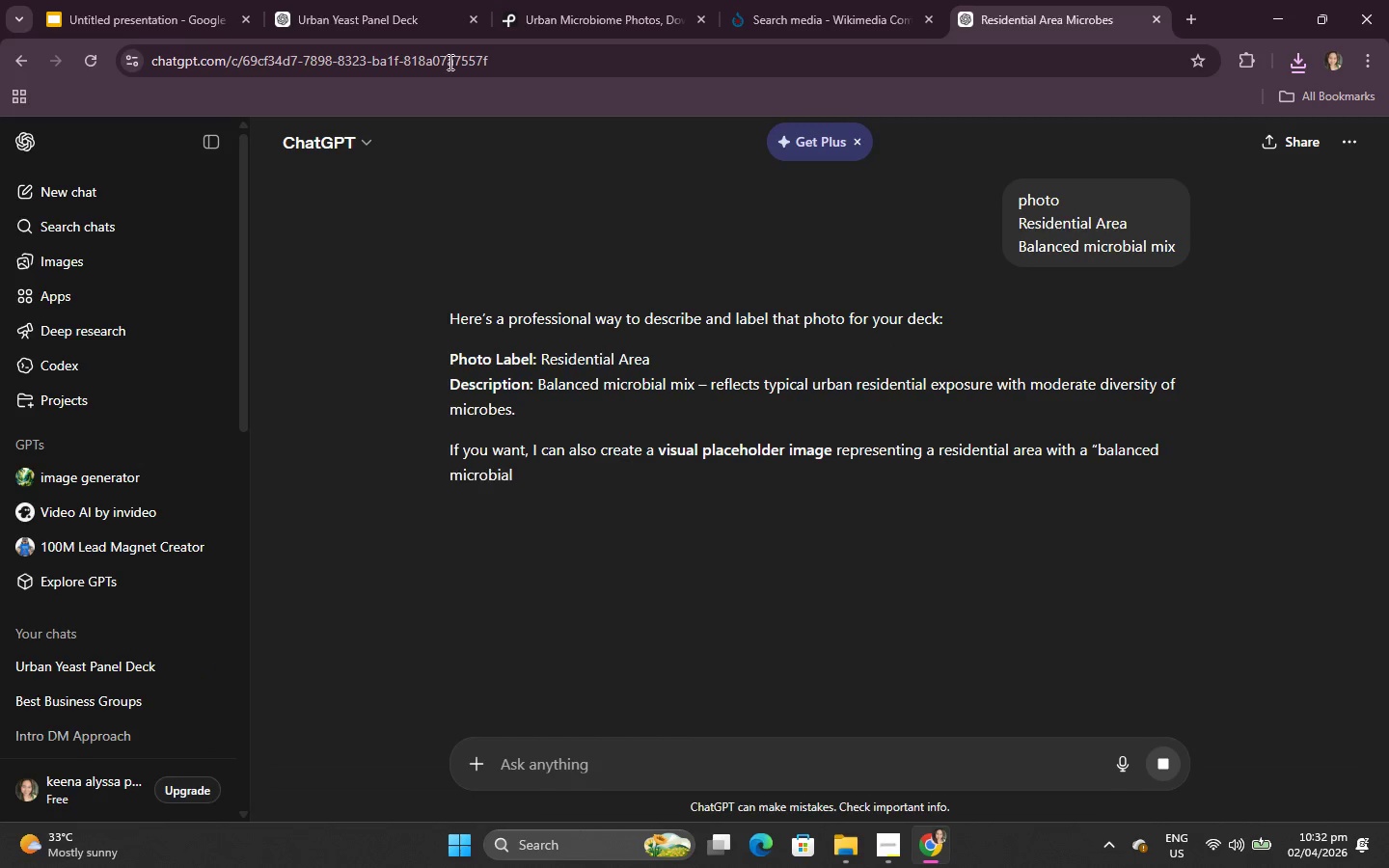 
left_click([882, 829])